 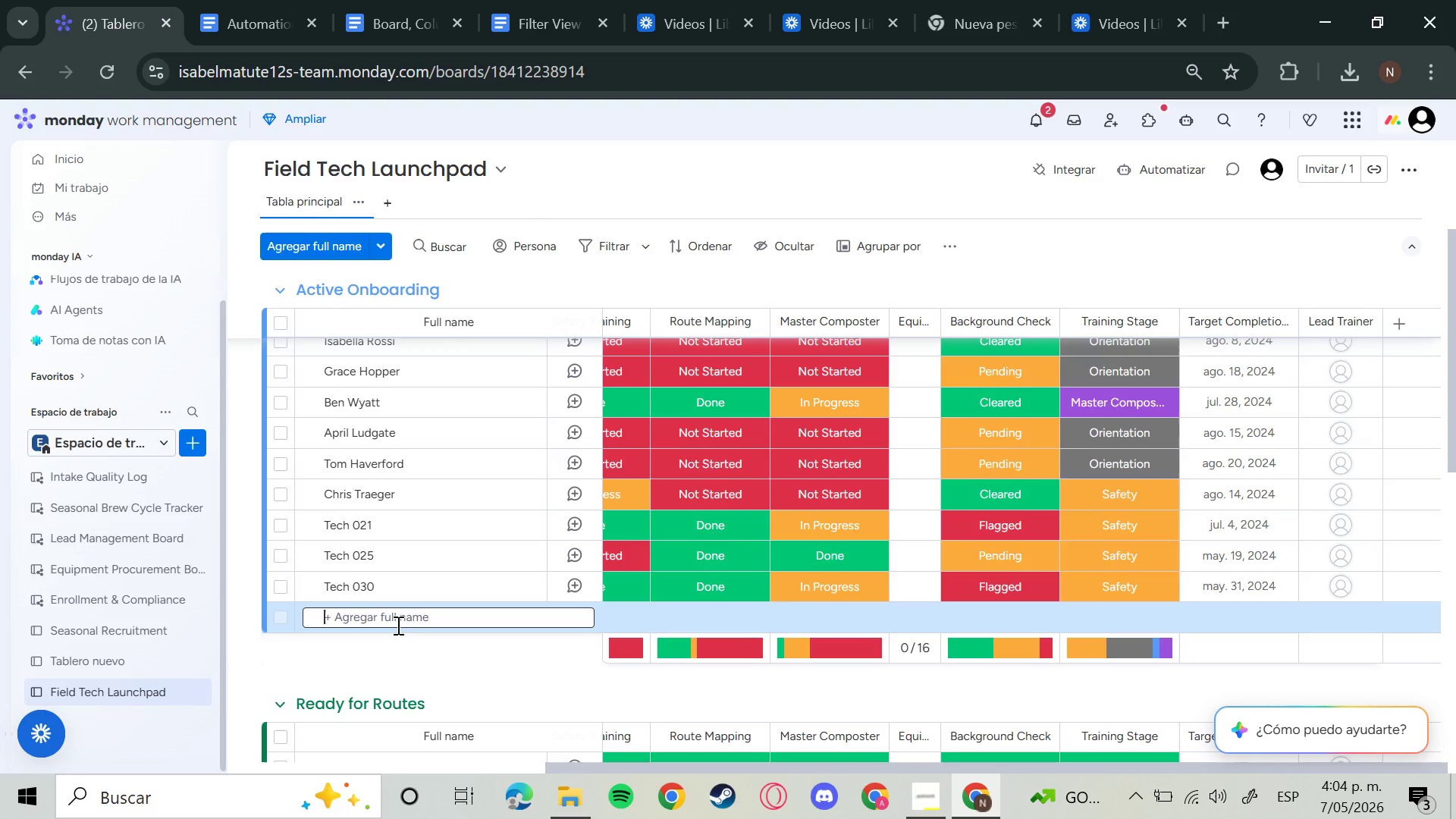 
type(test)
 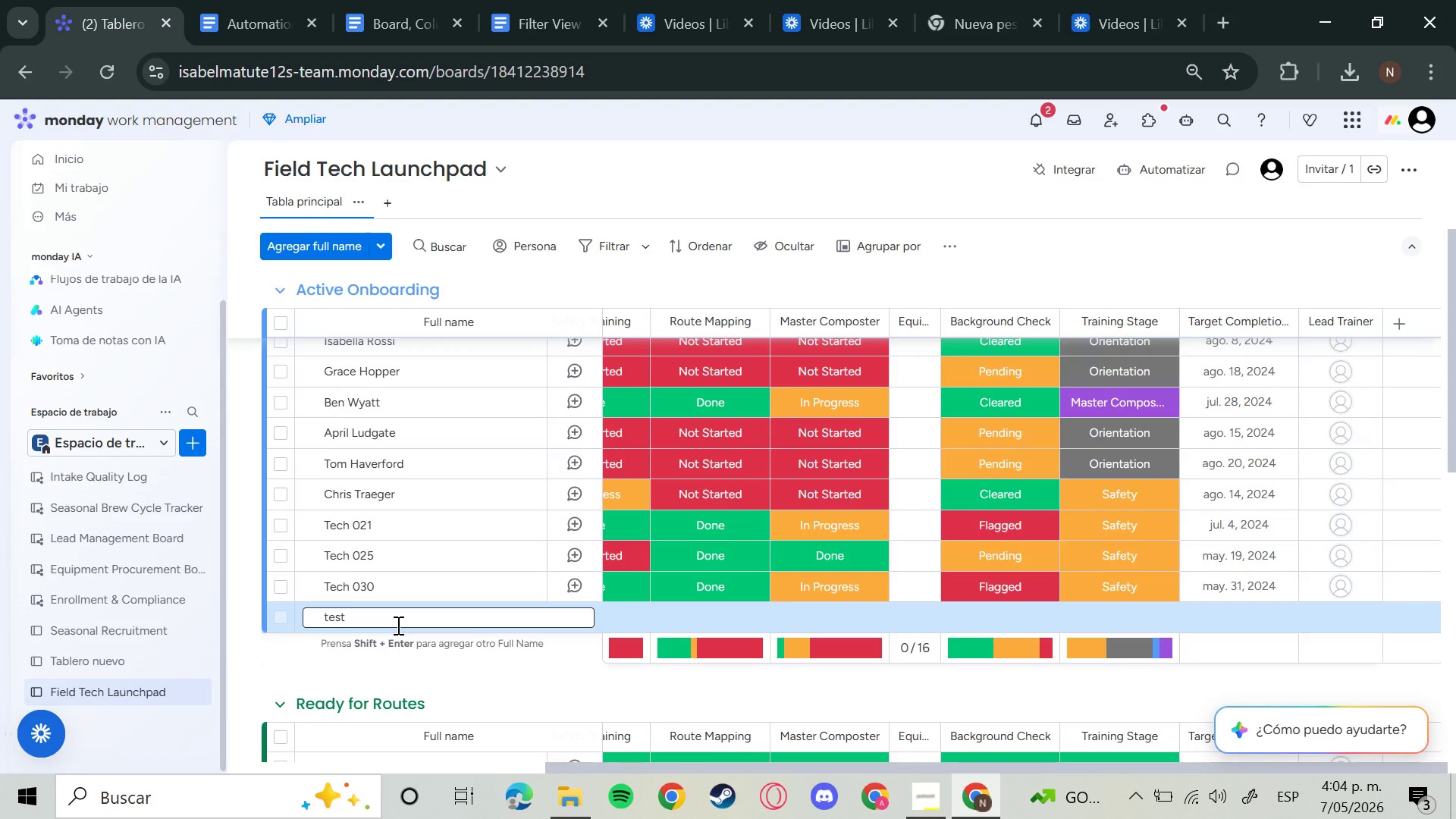 
key(Enter)
 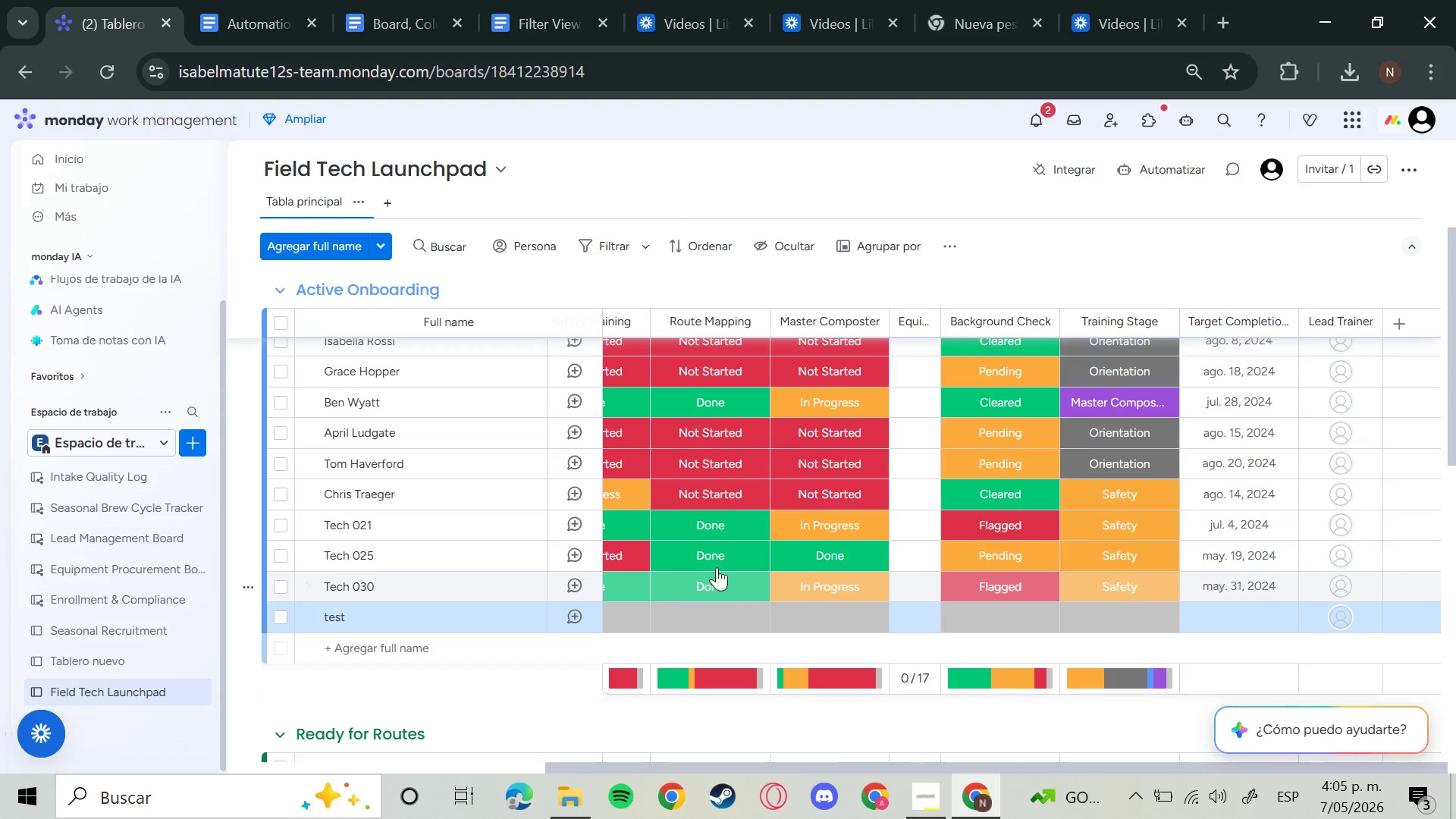 
wait(64.62)
 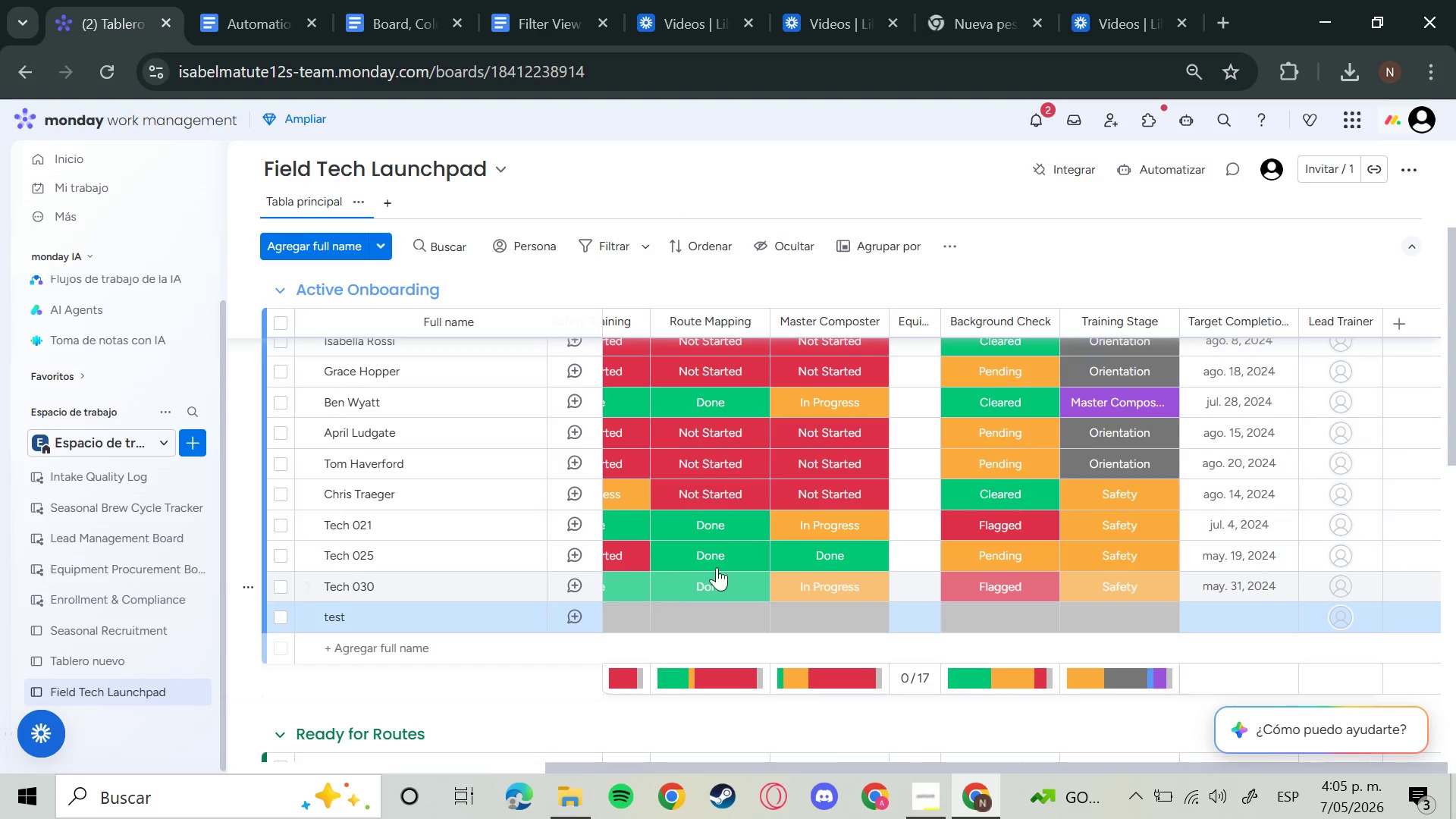 
left_click([987, 625])
 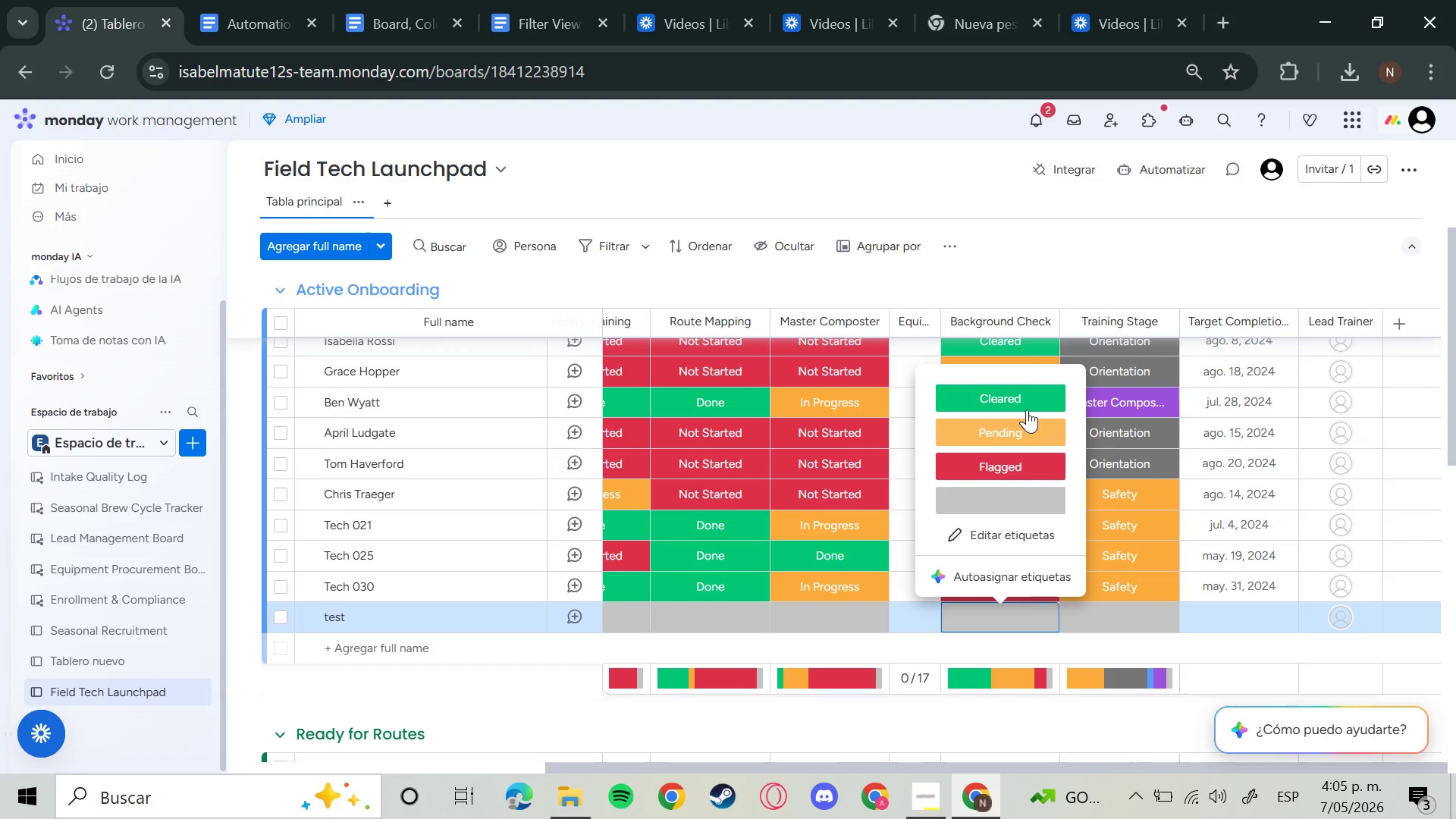 
left_click([1021, 405])
 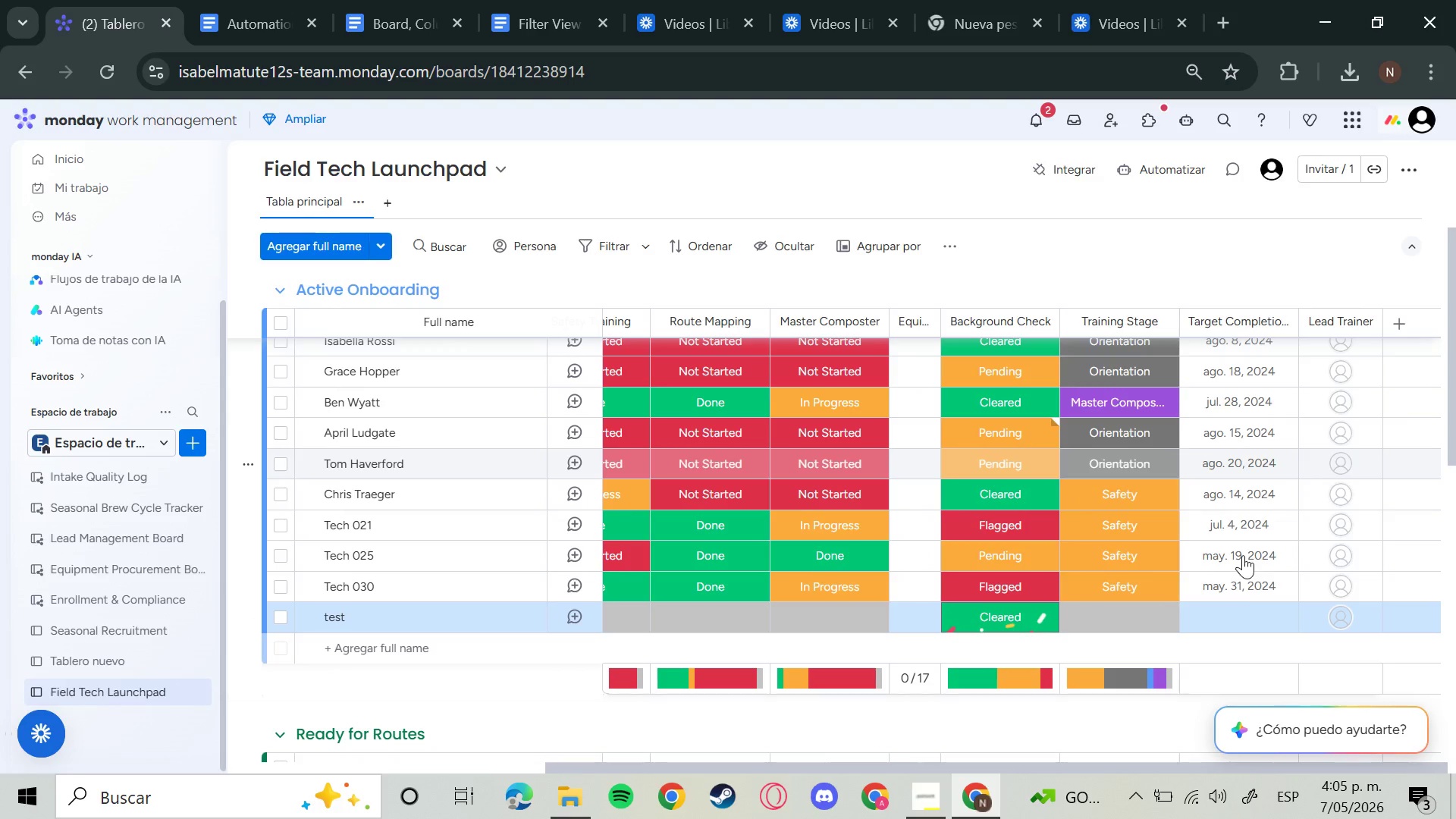 
left_click([1345, 614])
 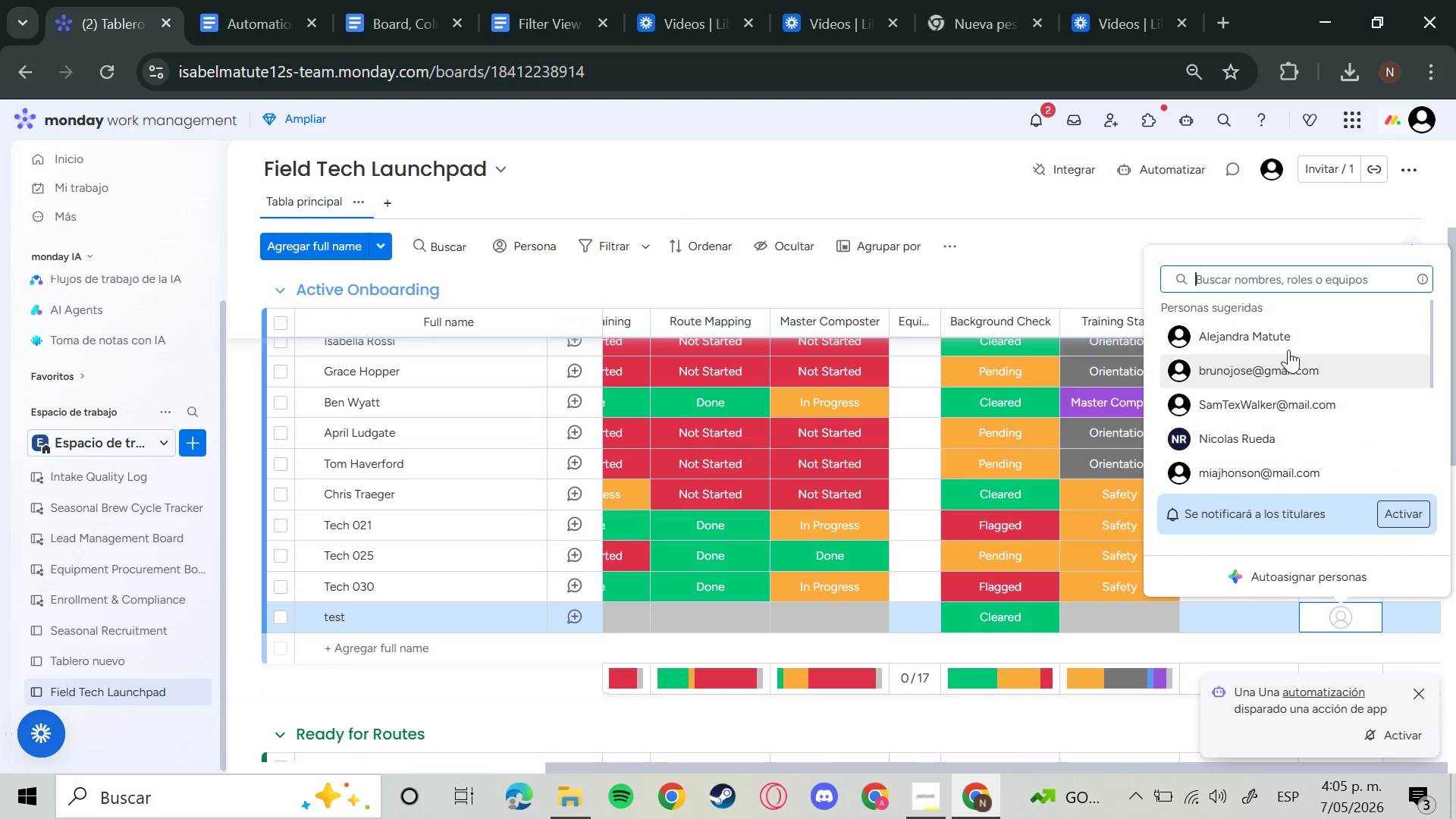 
left_click([1286, 342])
 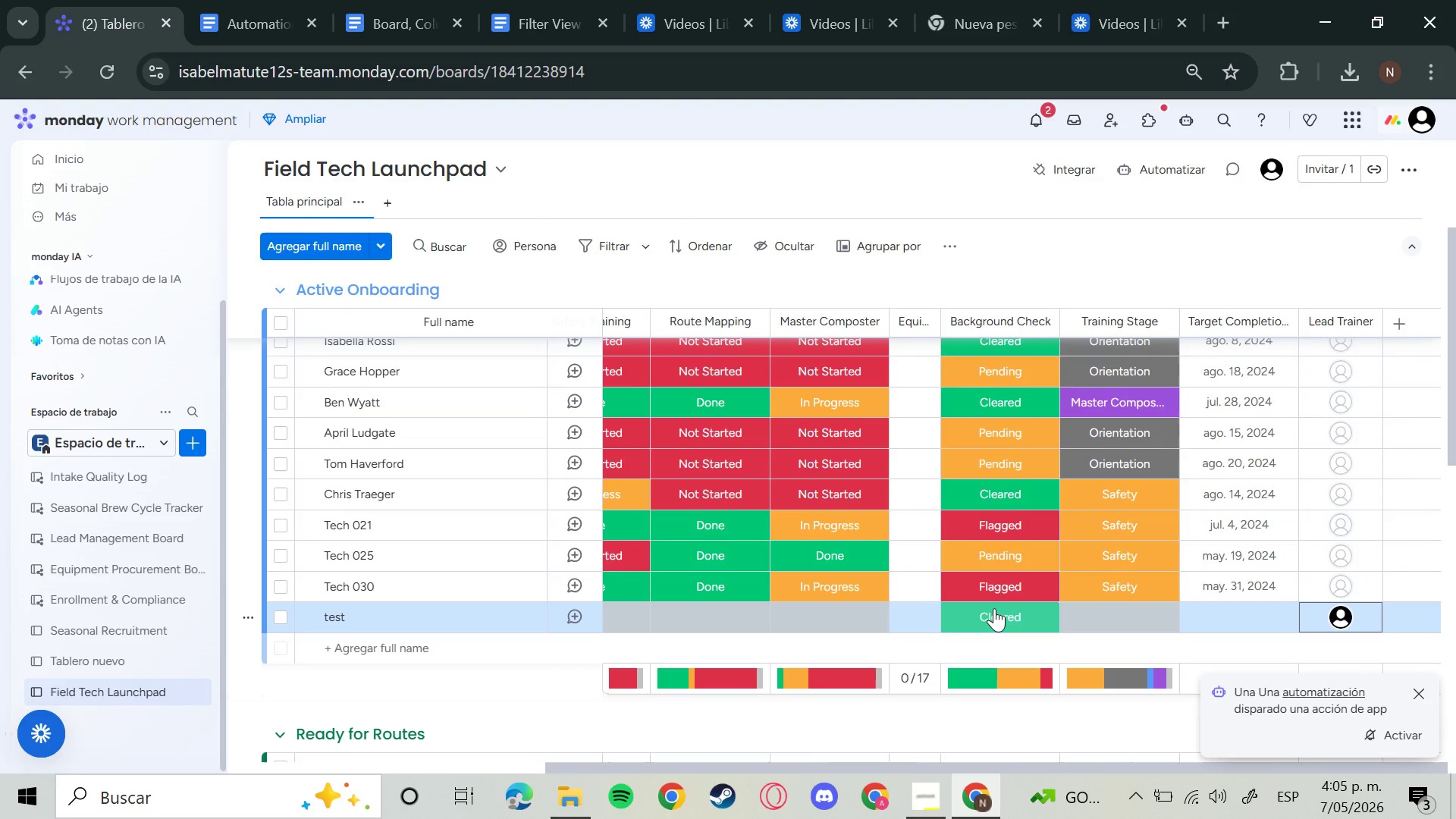 
left_click([994, 608])
 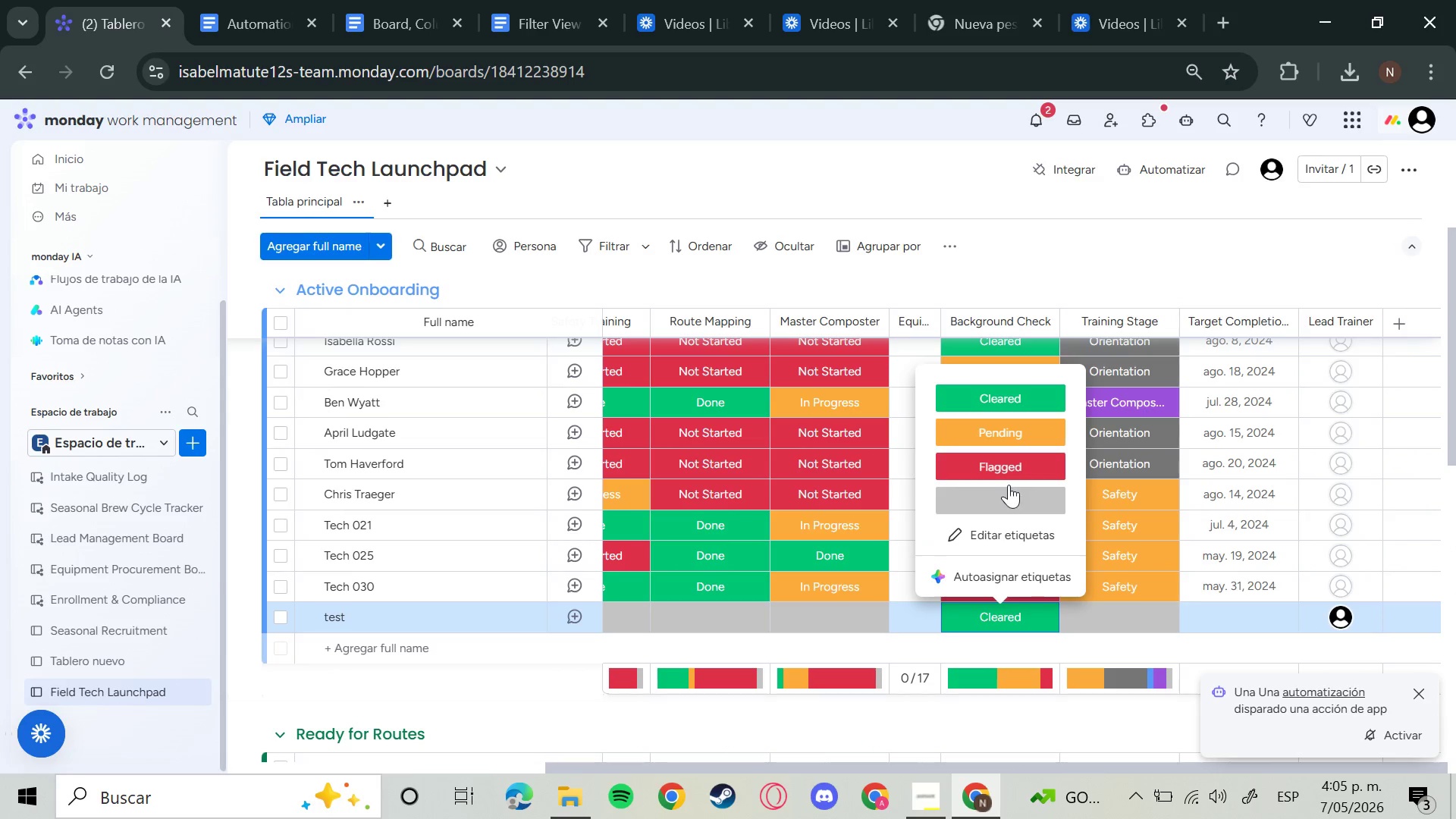 
double_click([1009, 491])
 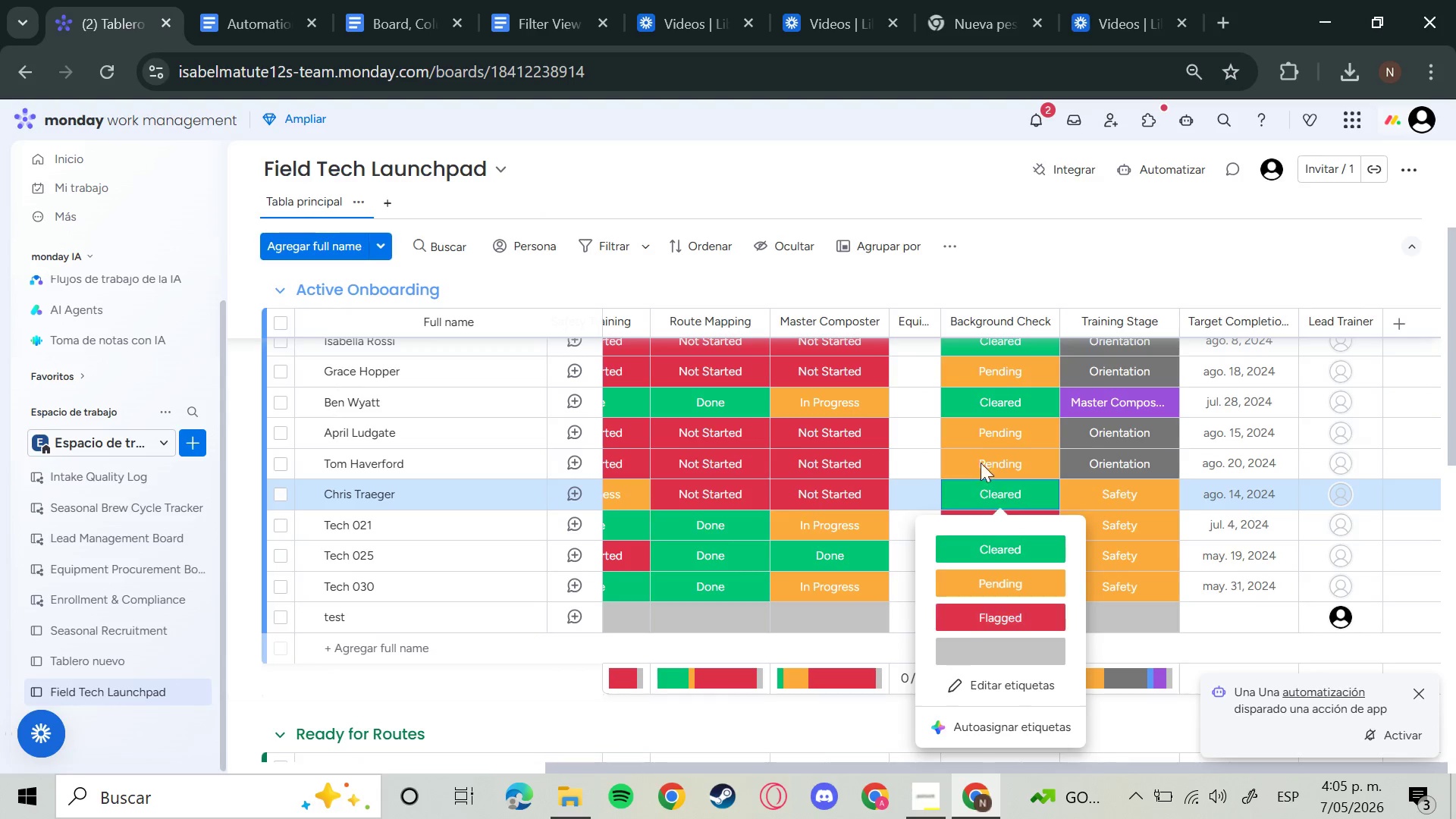 
left_click([969, 275])
 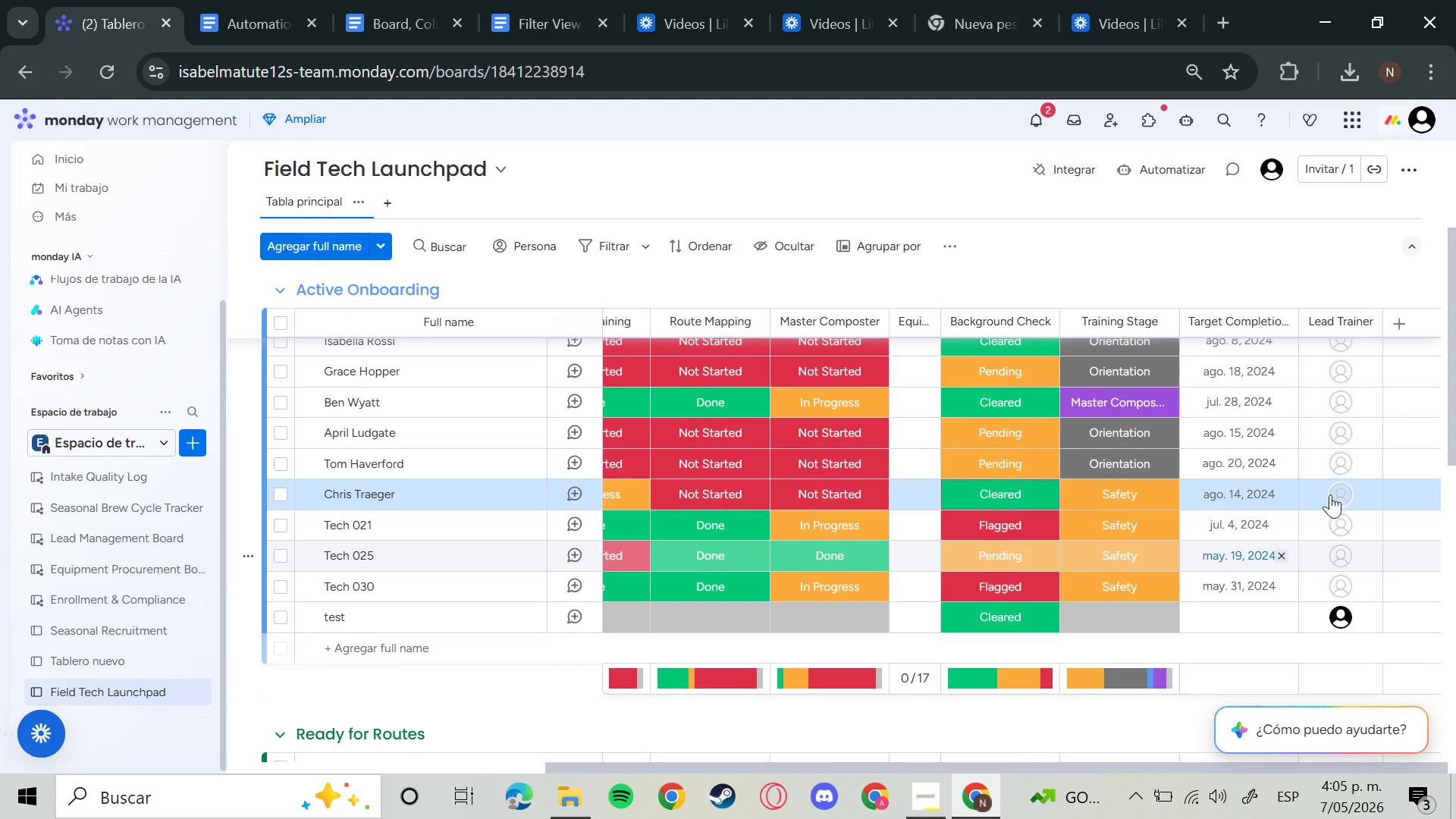 
left_click([1349, 495])
 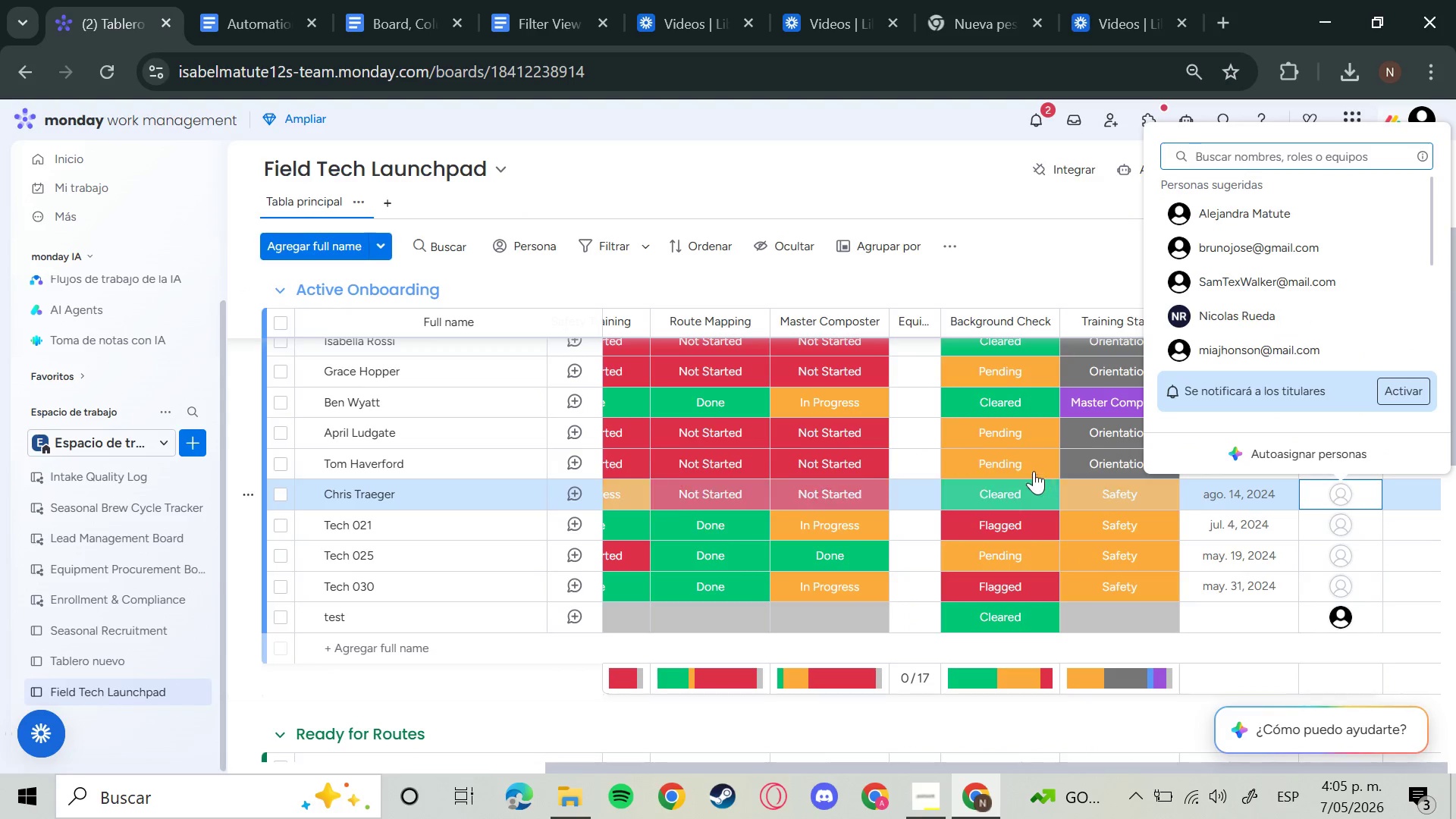 
left_click([1037, 441])
 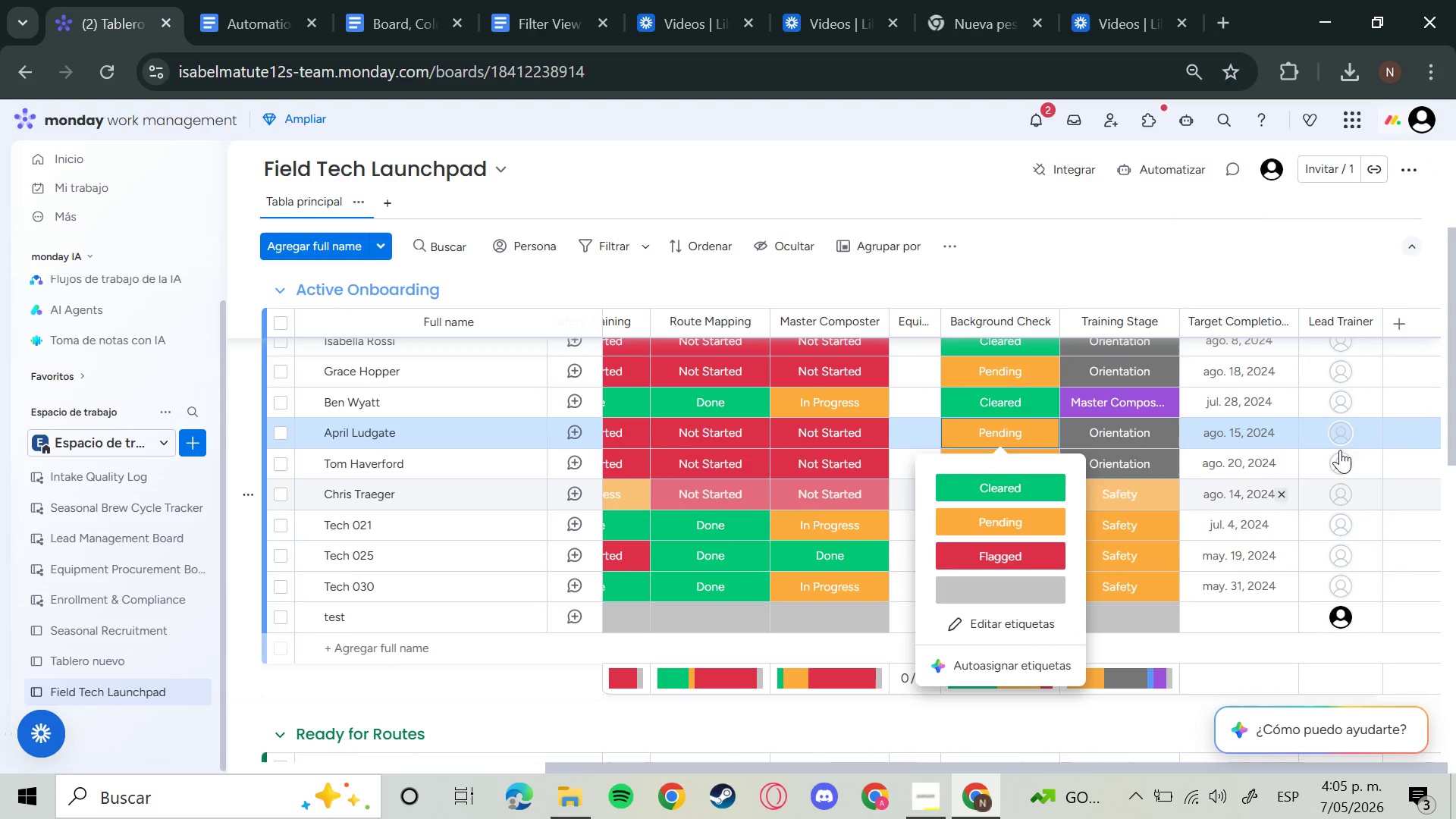 
left_click([1348, 442])
 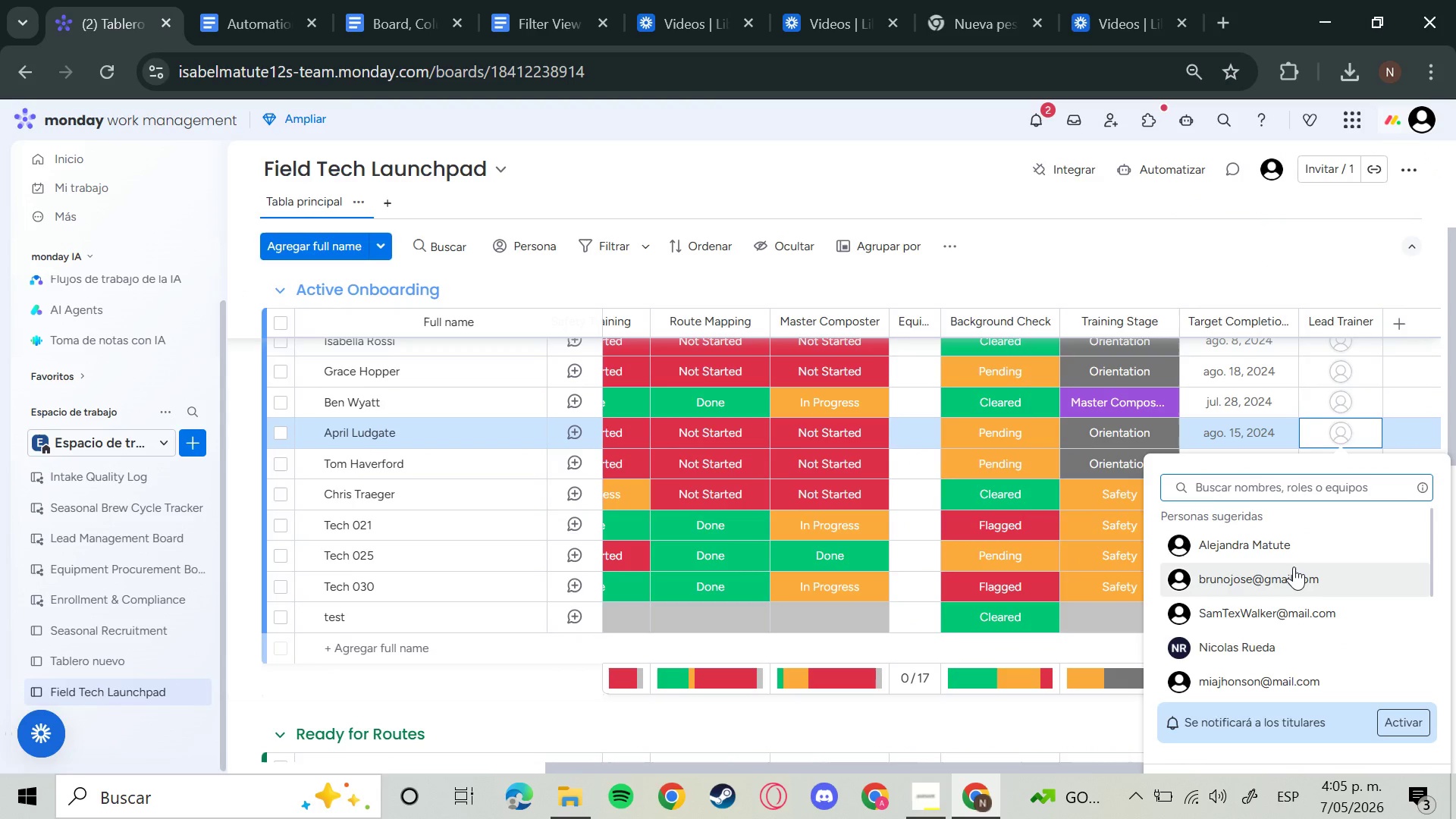 
left_click([1290, 551])
 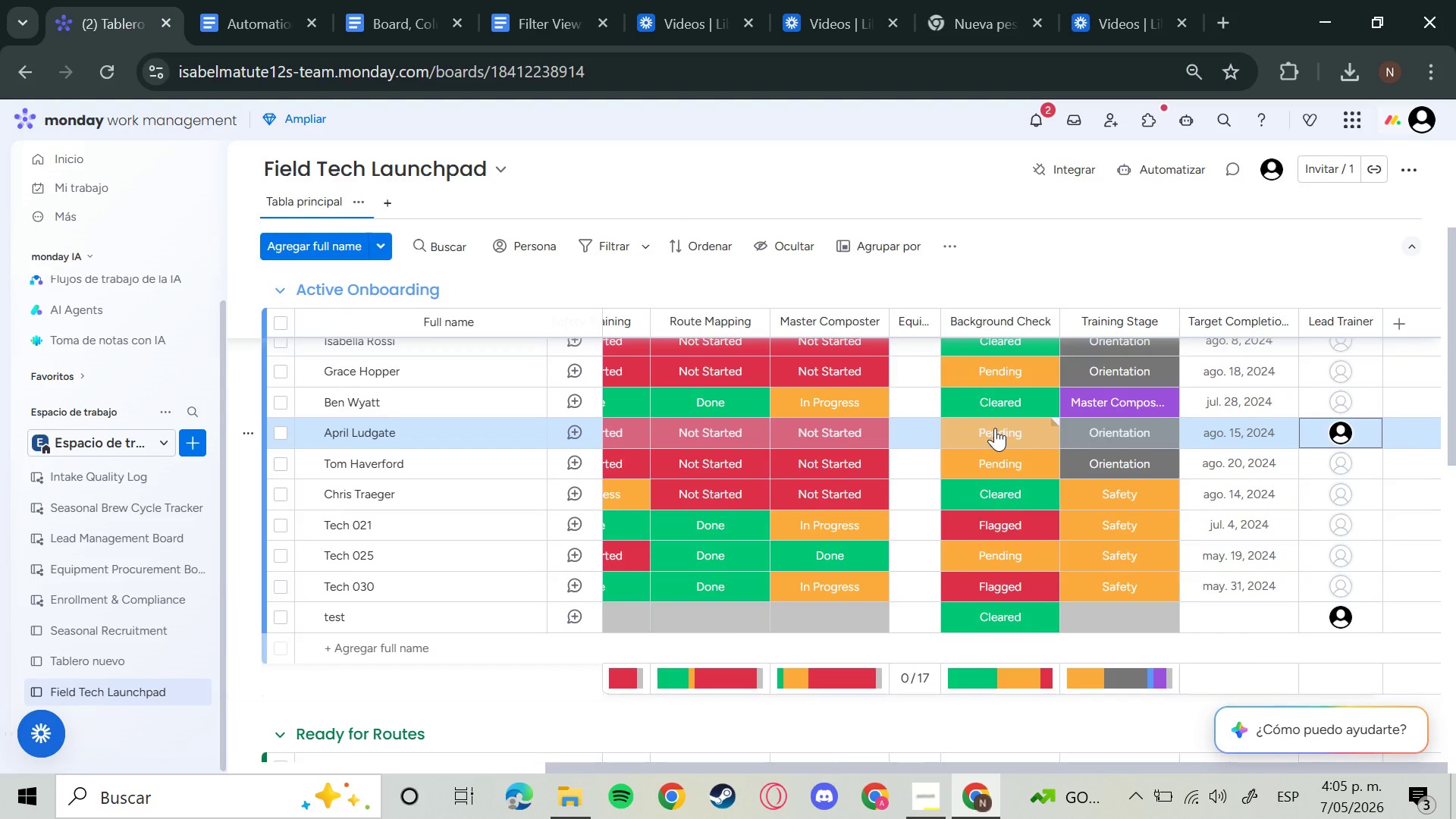 
left_click([995, 428])
 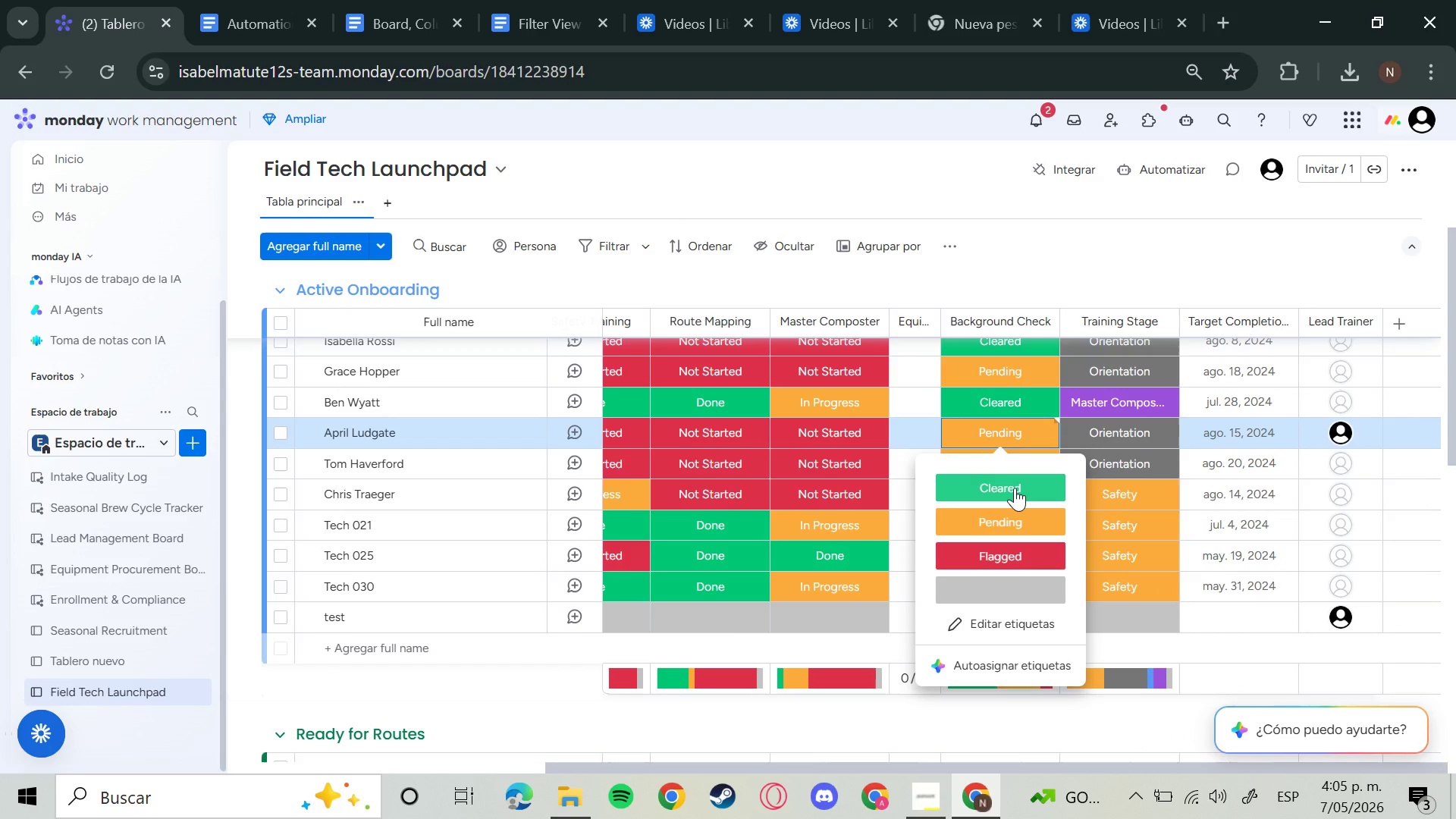 
left_click([1015, 488])
 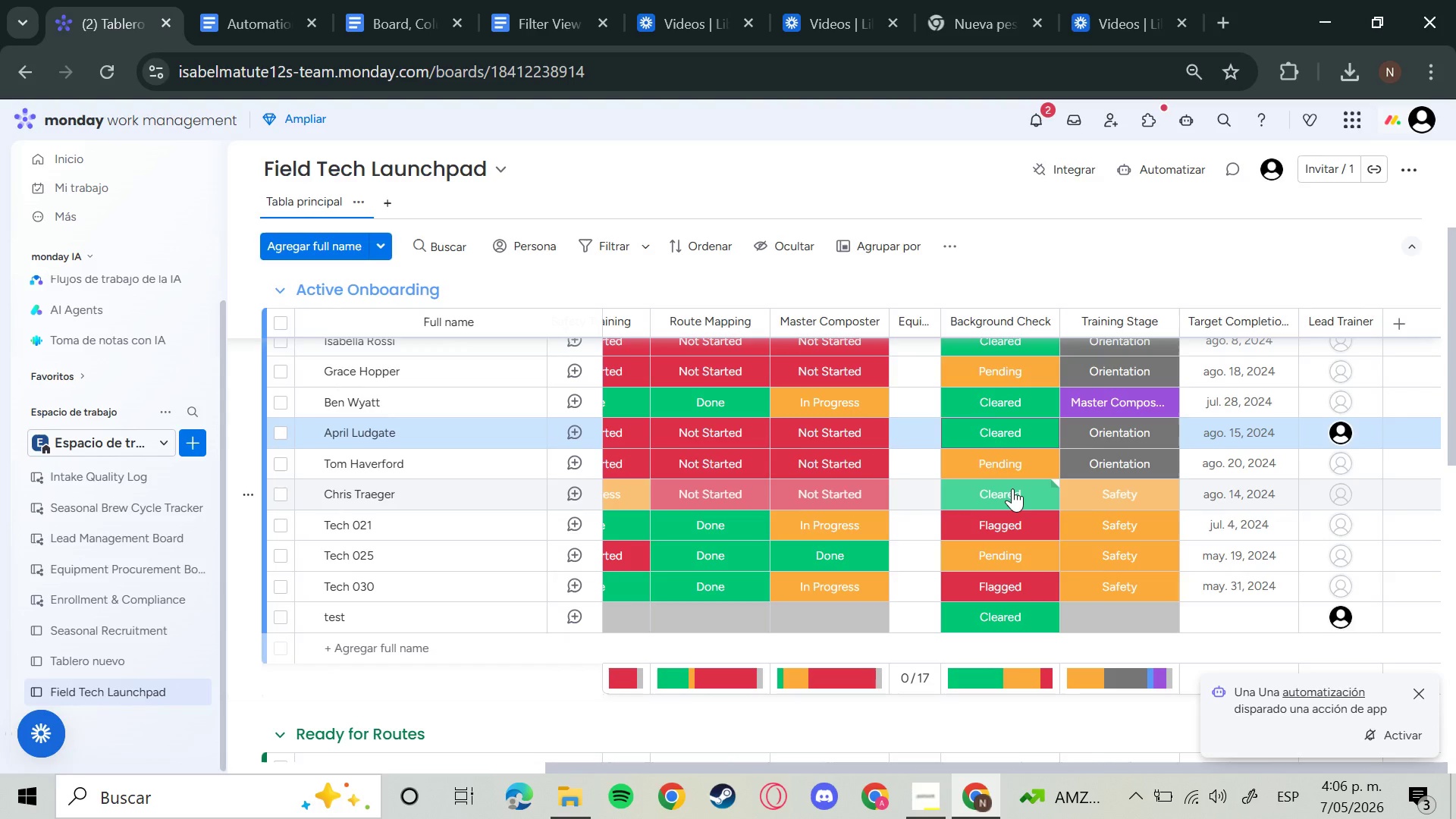 
wait(13.06)
 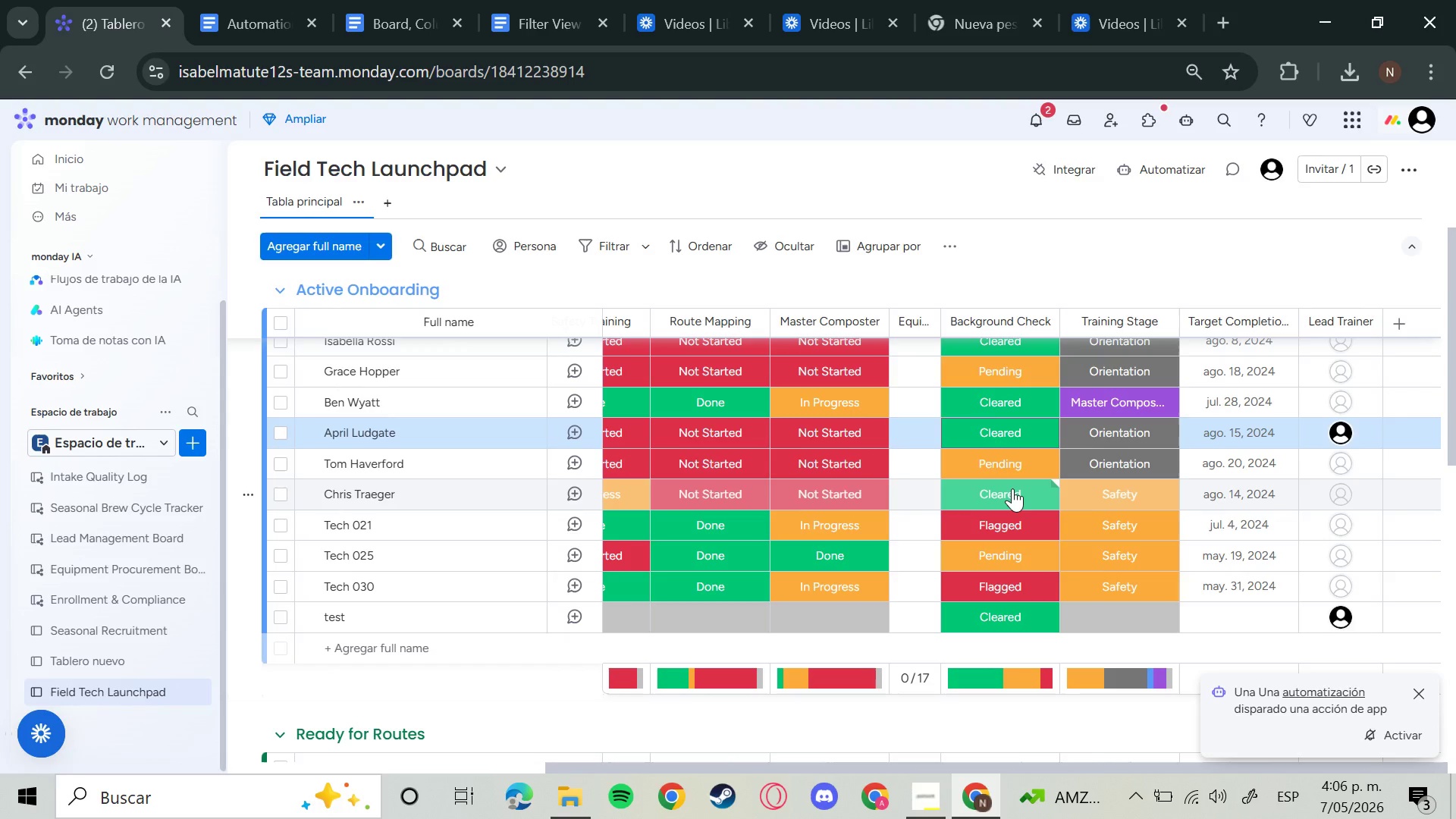 
left_click([1034, 128])
 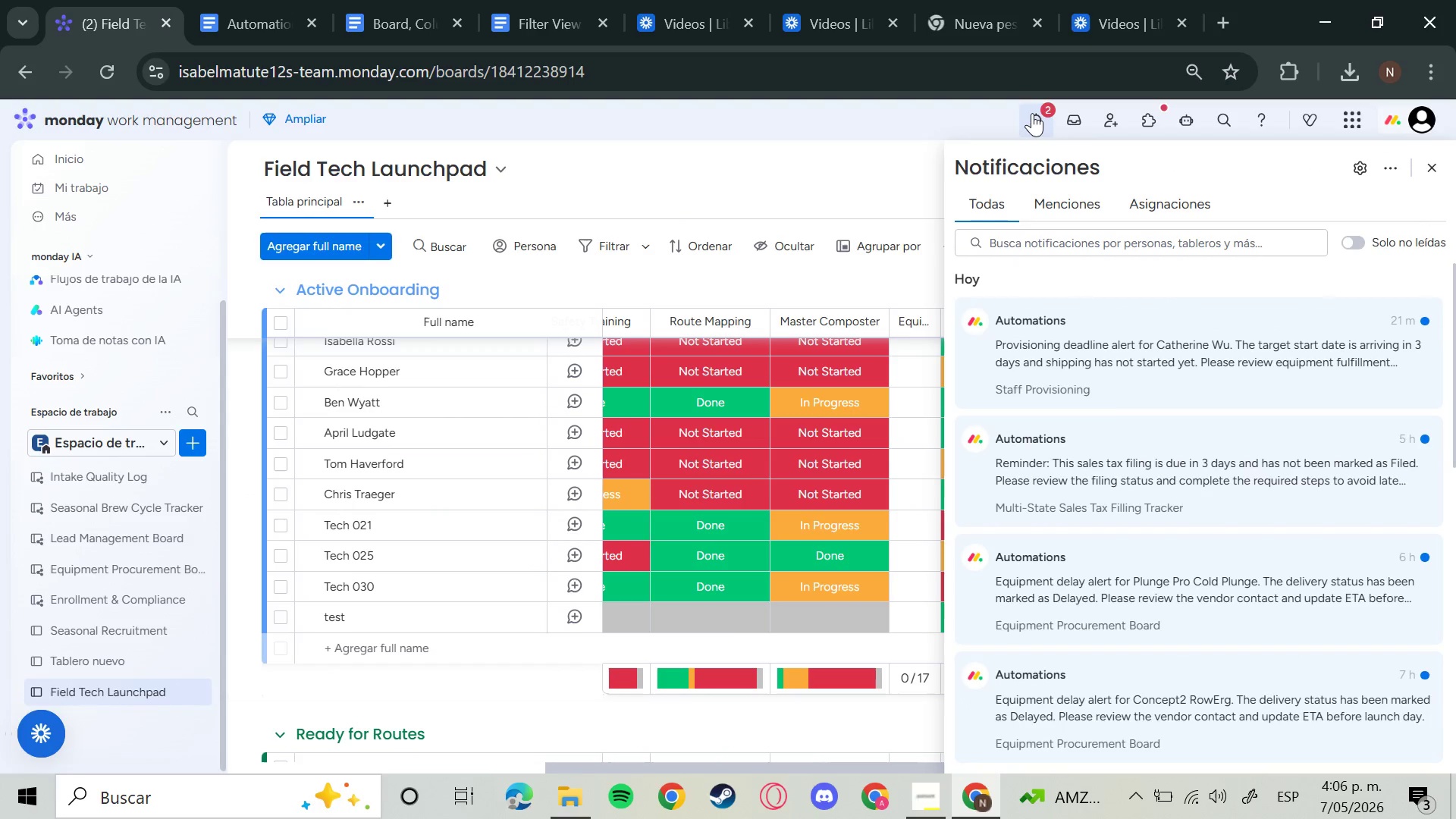 
left_click([1032, 113])
 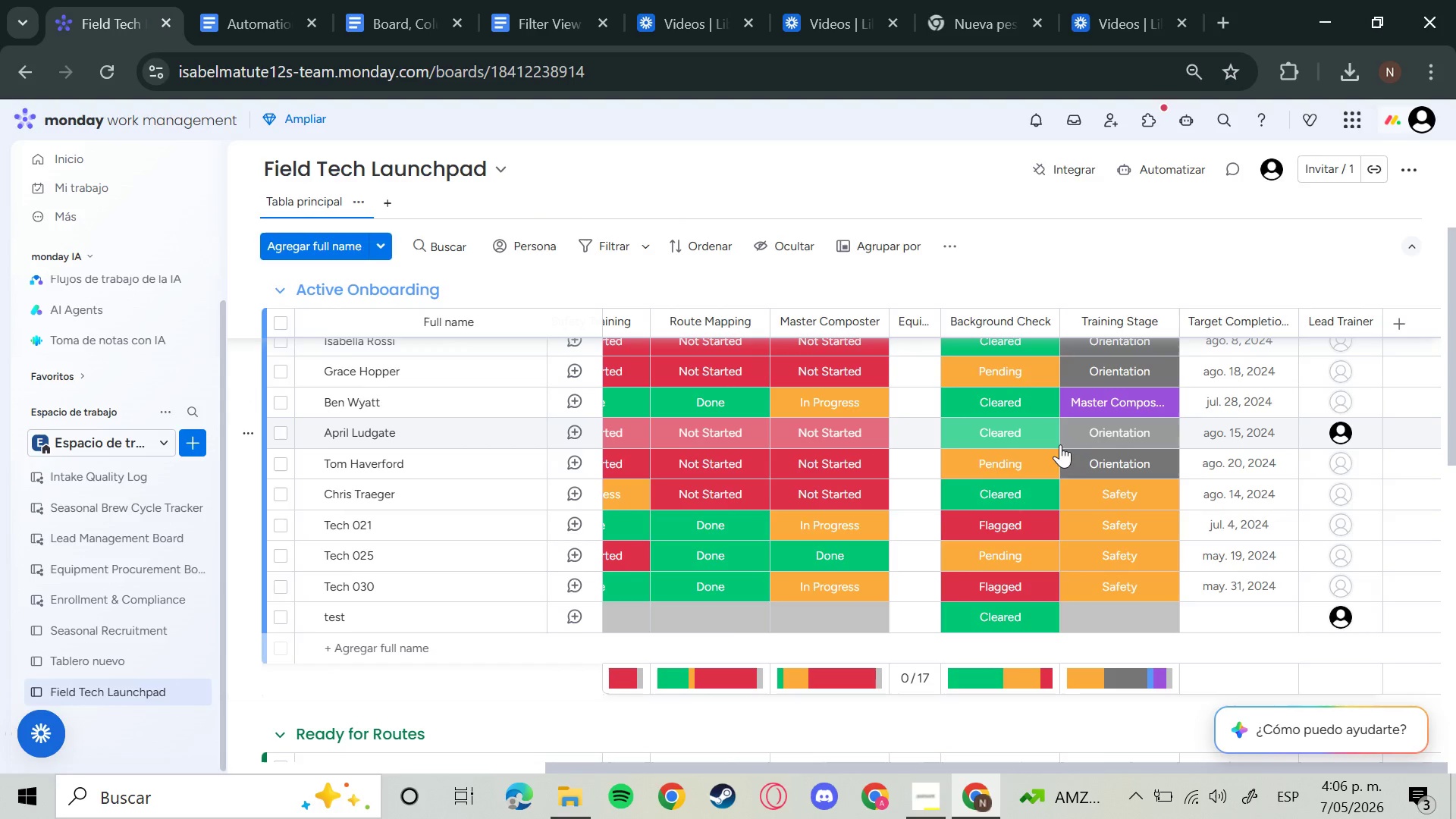 
left_click([1015, 432])
 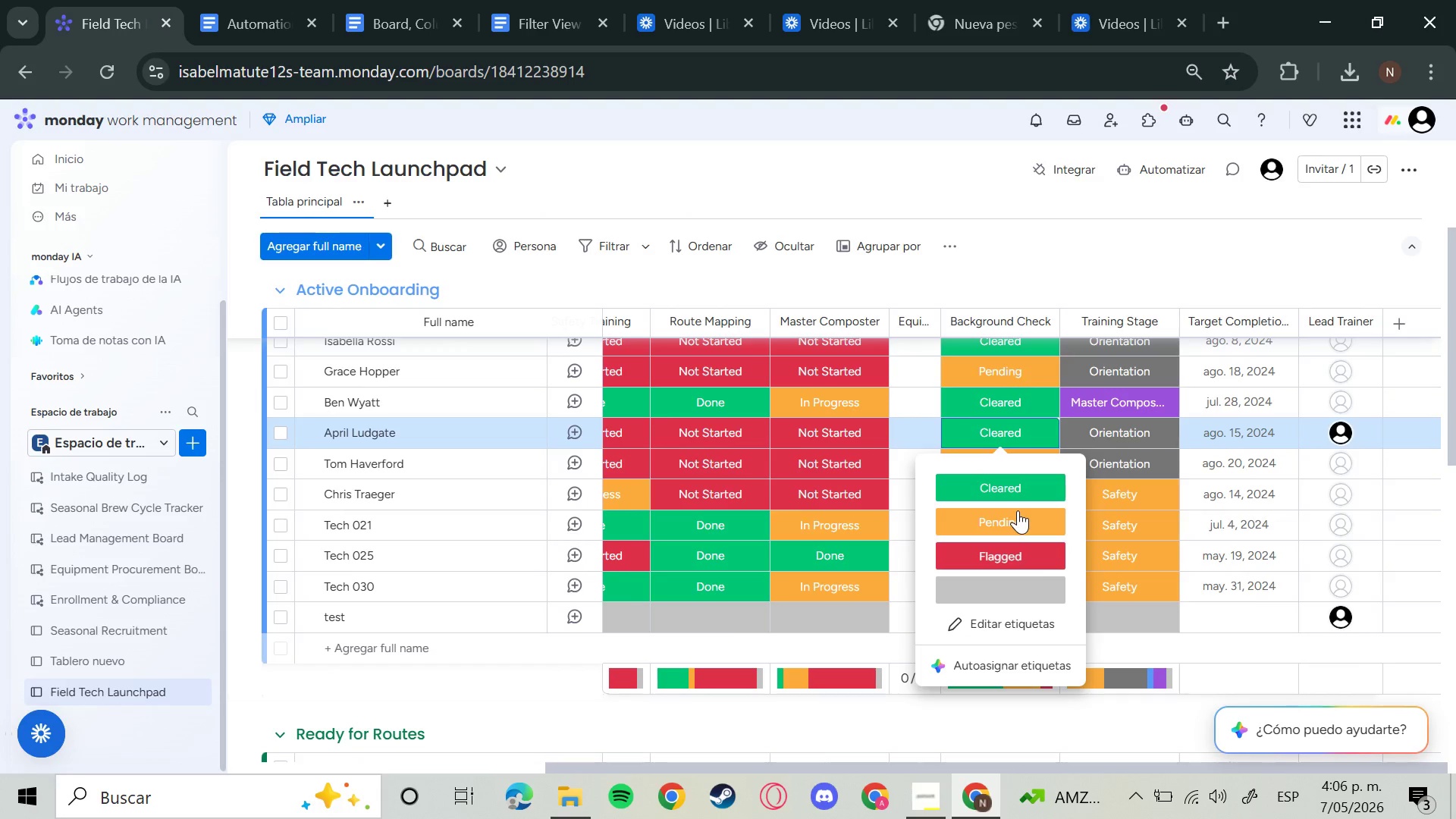 
left_click([1018, 510])
 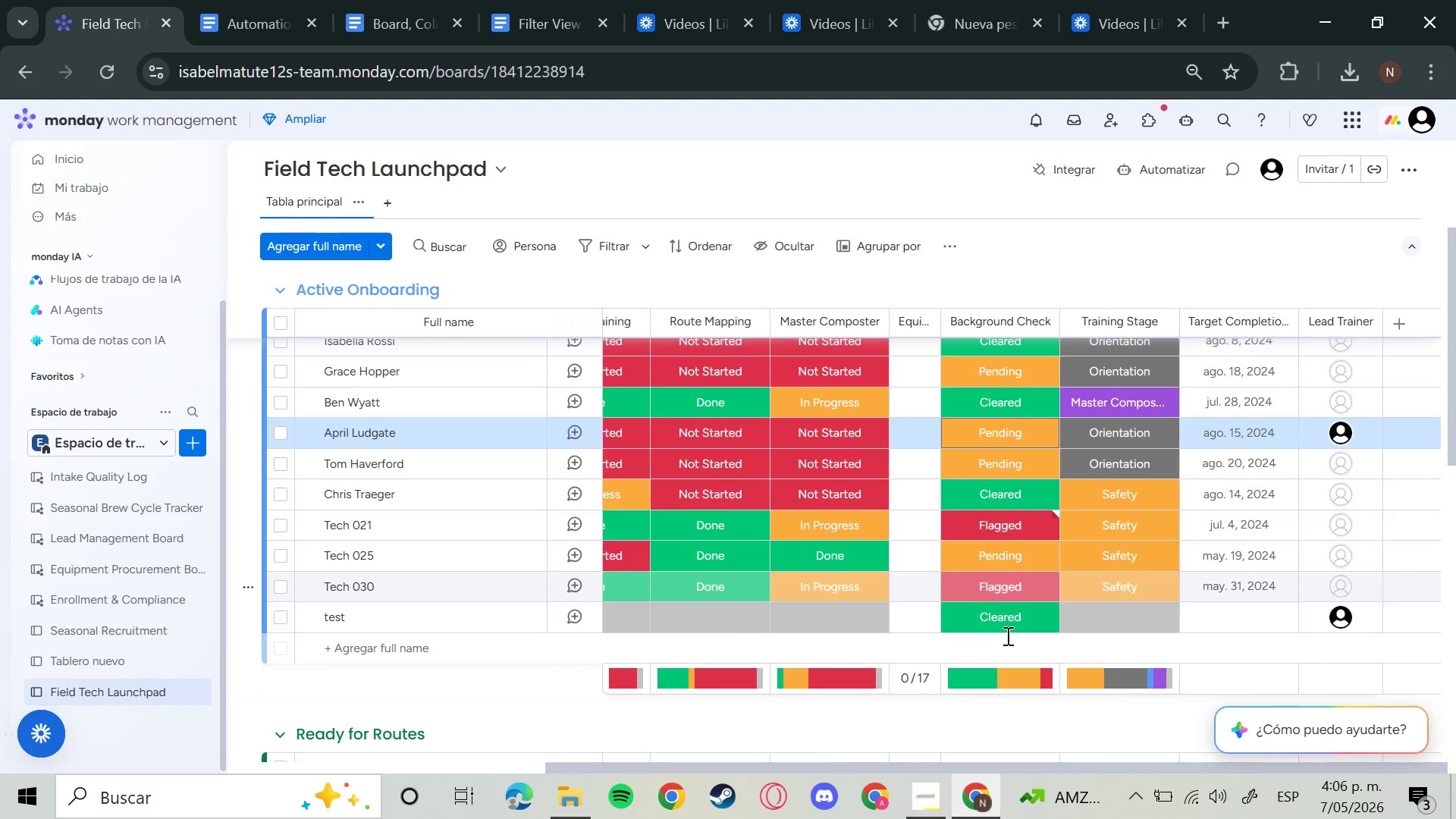 
left_click([1006, 635])
 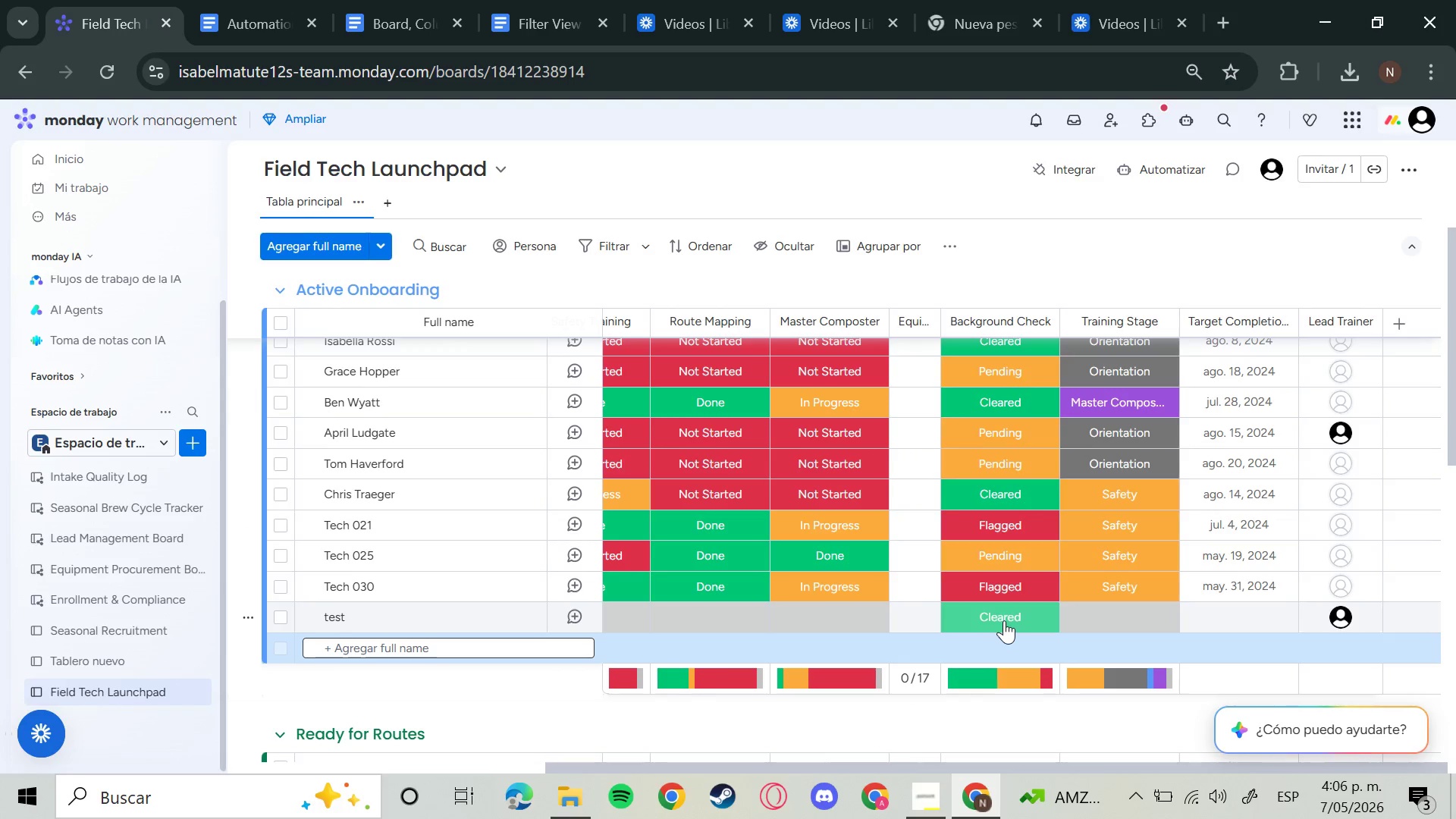 
left_click([1004, 620])
 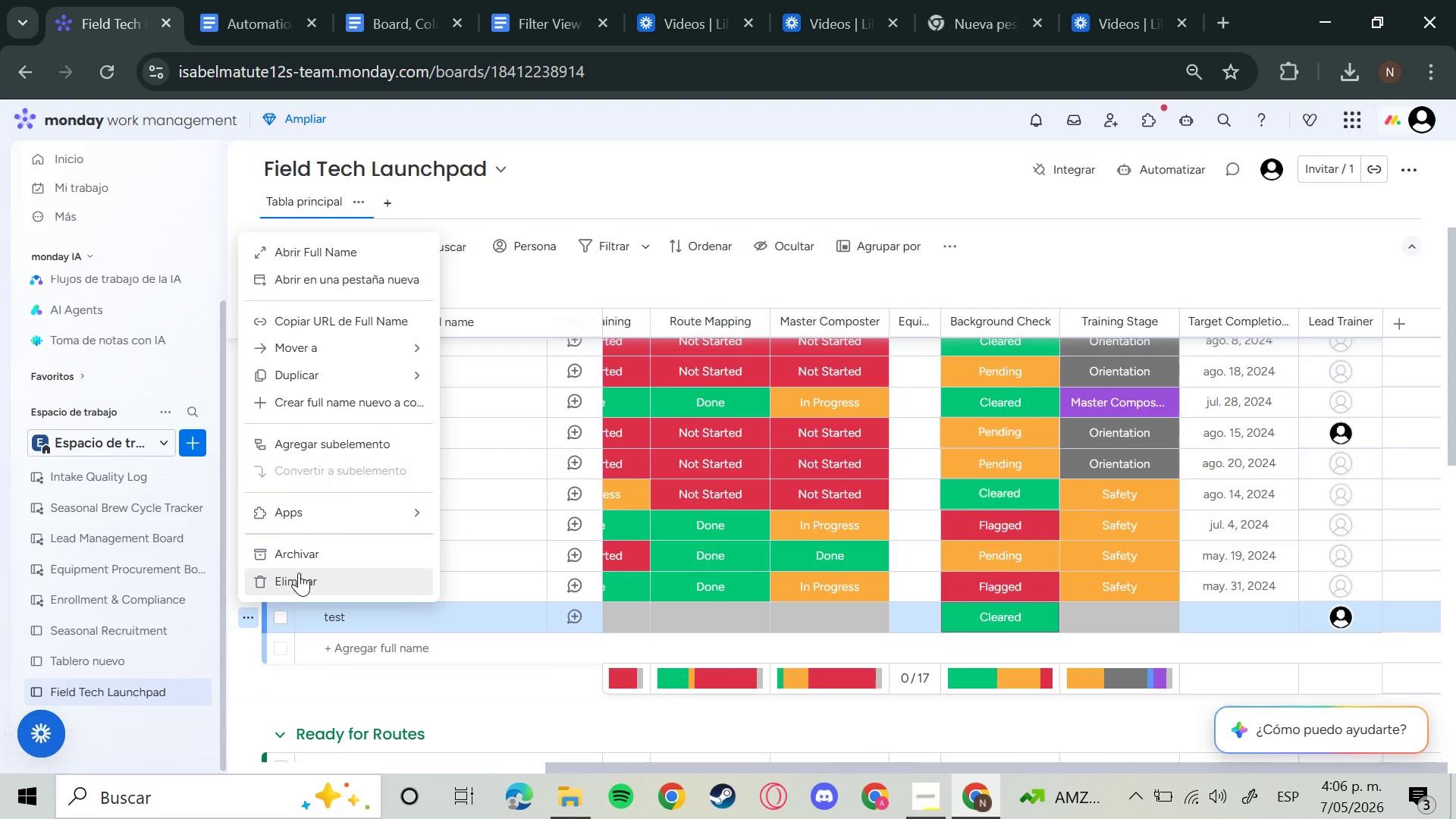 
left_click([291, 580])
 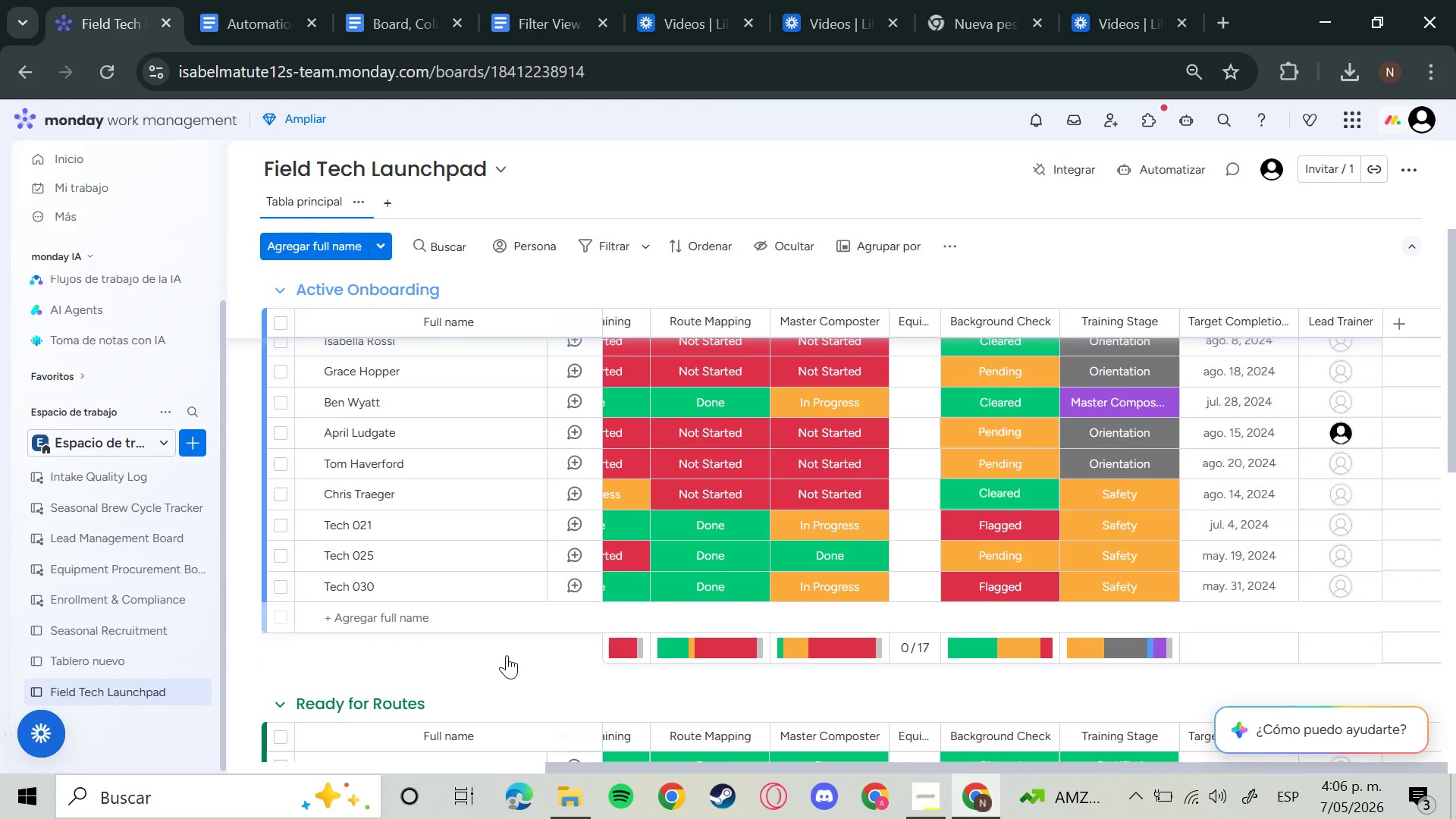 
left_click([384, 620])
 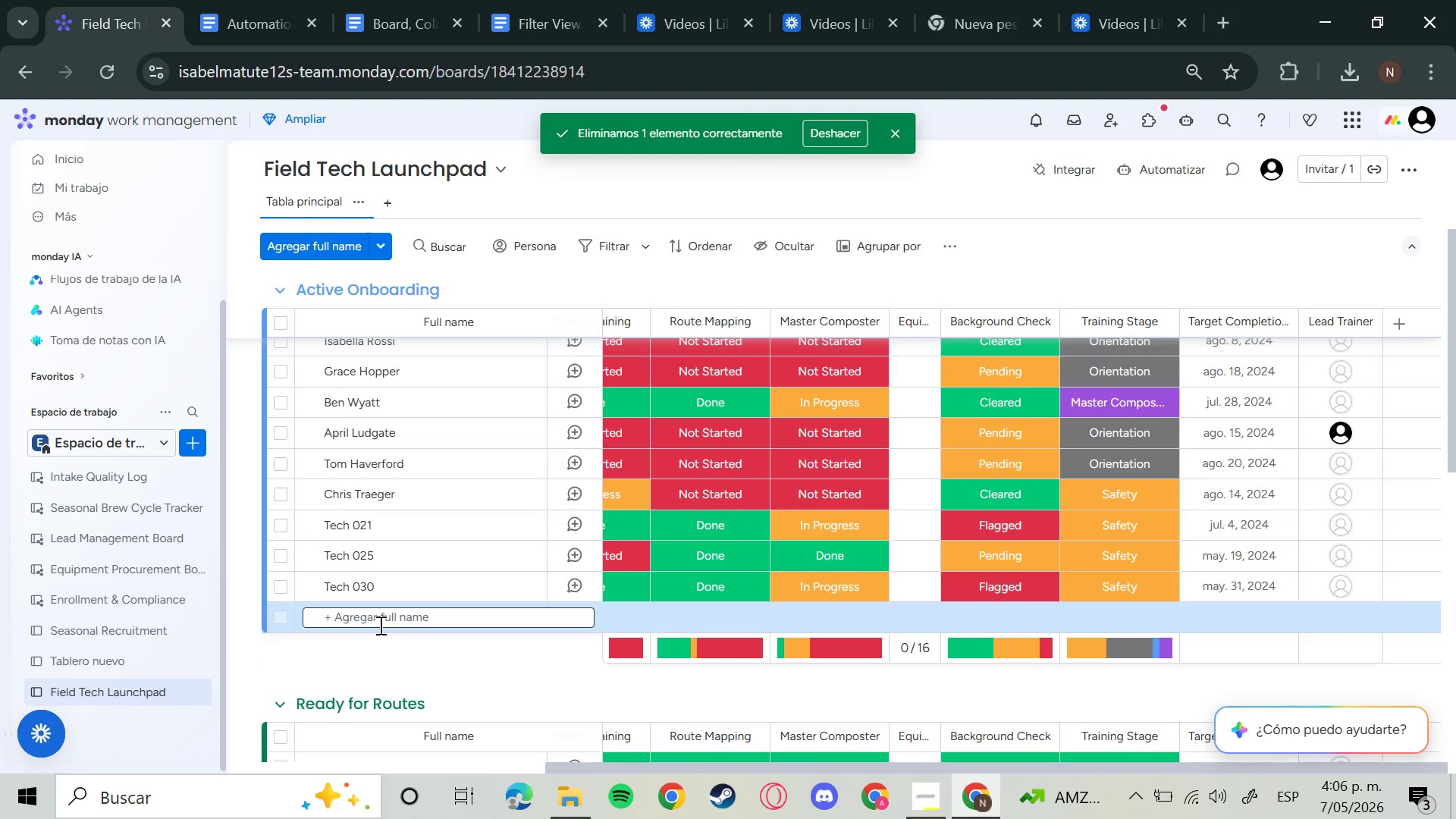 
type(test)
 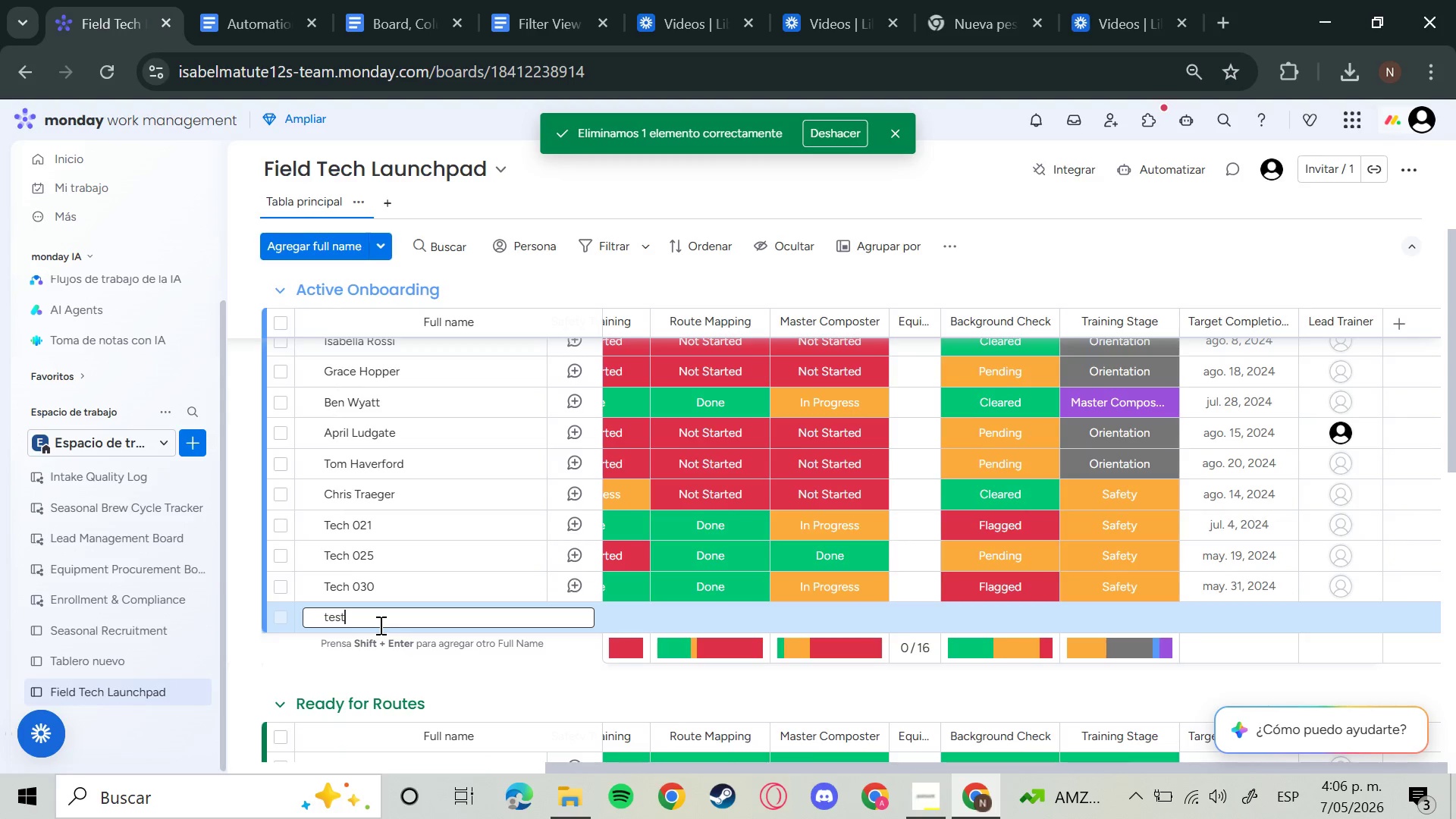 
key(Enter)
 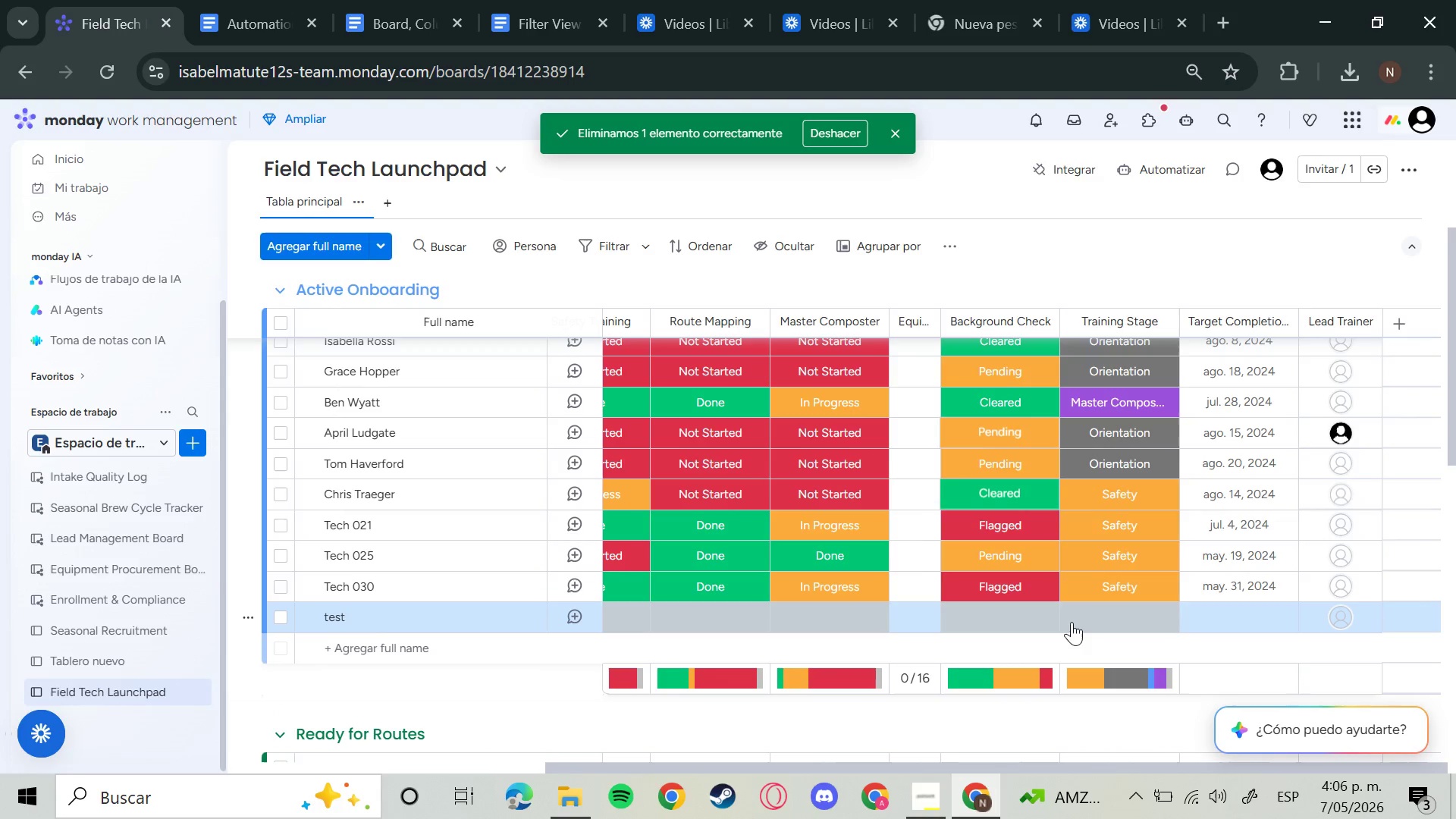 
left_click([1000, 607])
 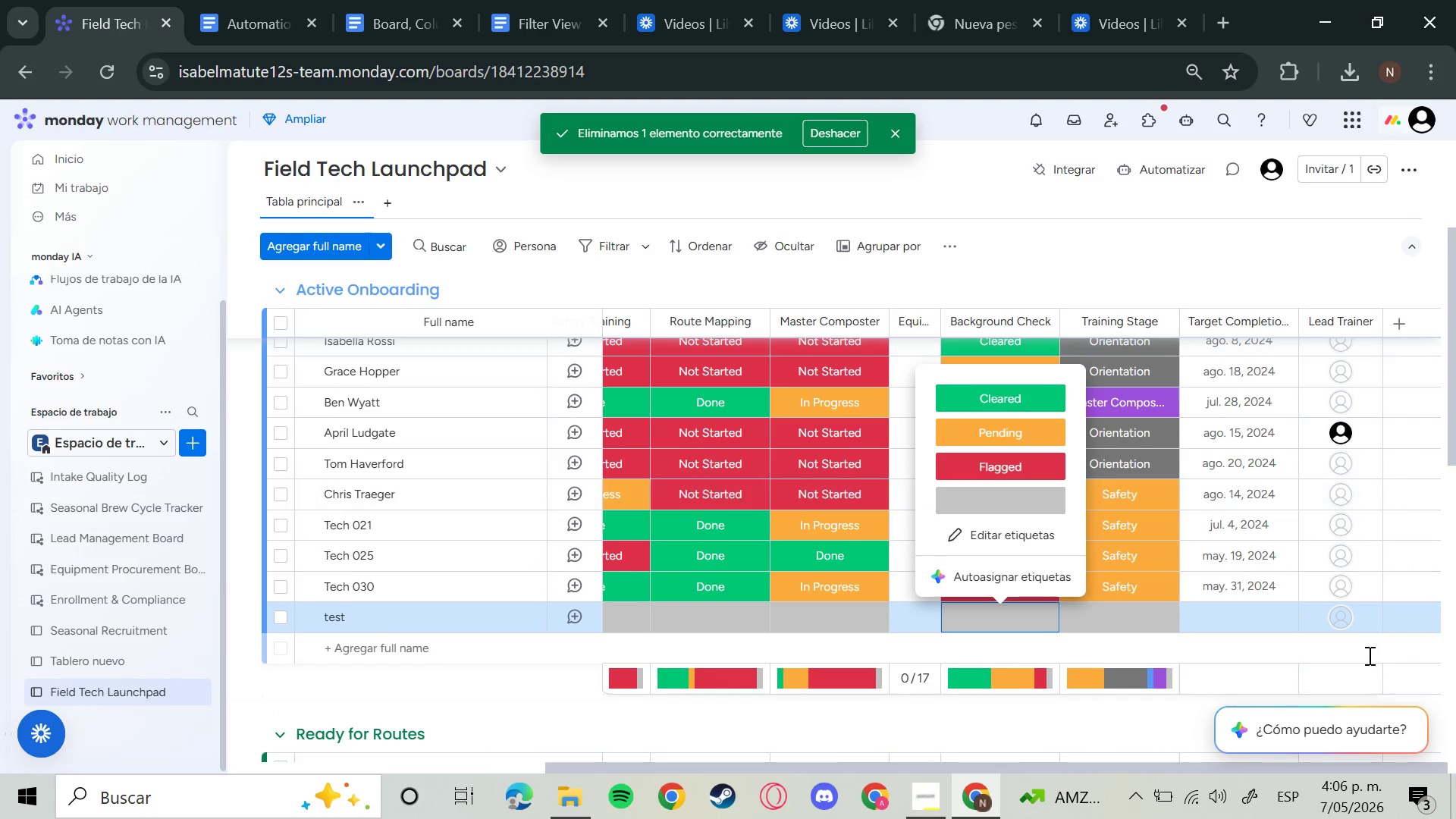 
left_click([1333, 620])
 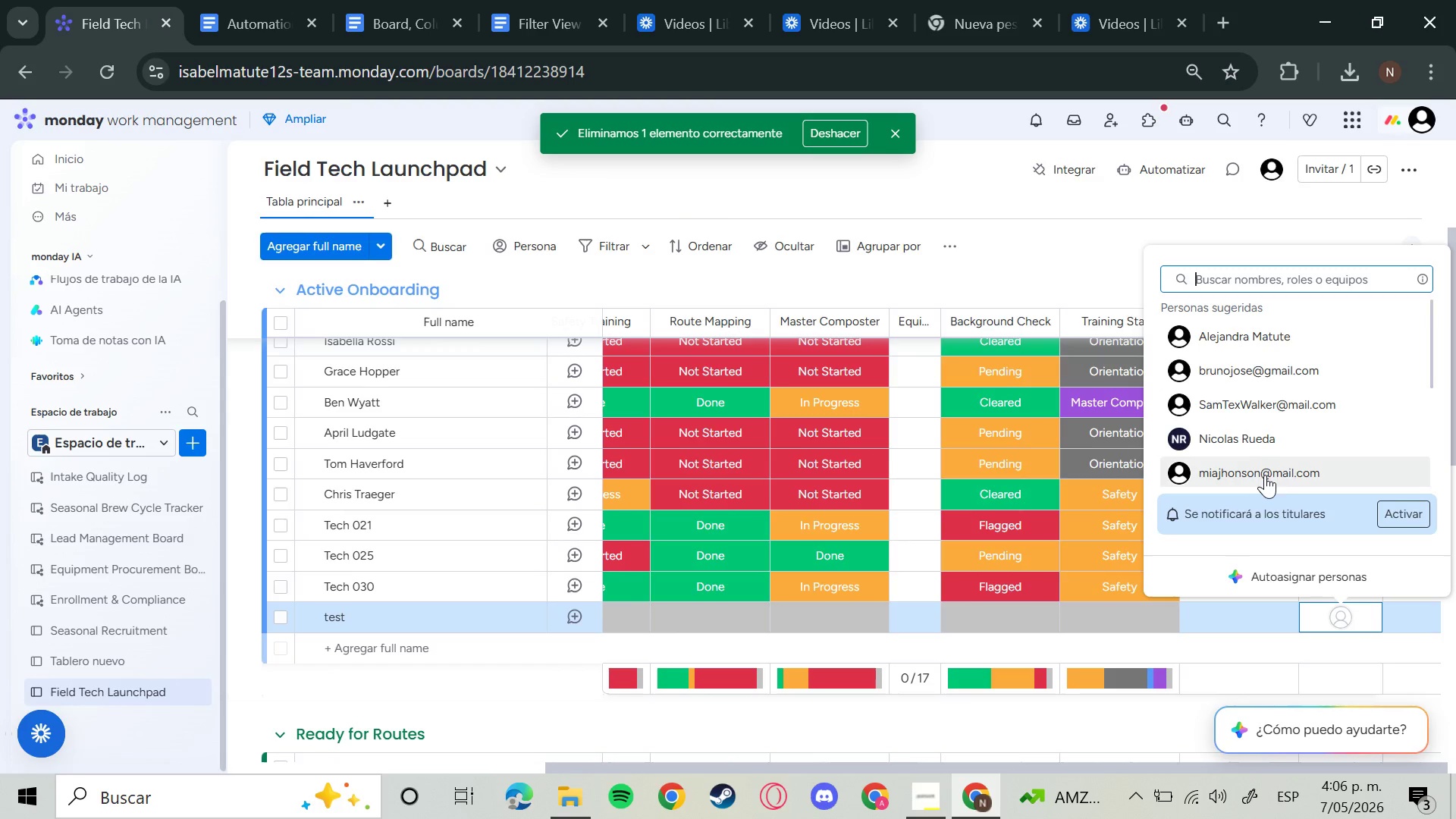 
left_click([1266, 438])
 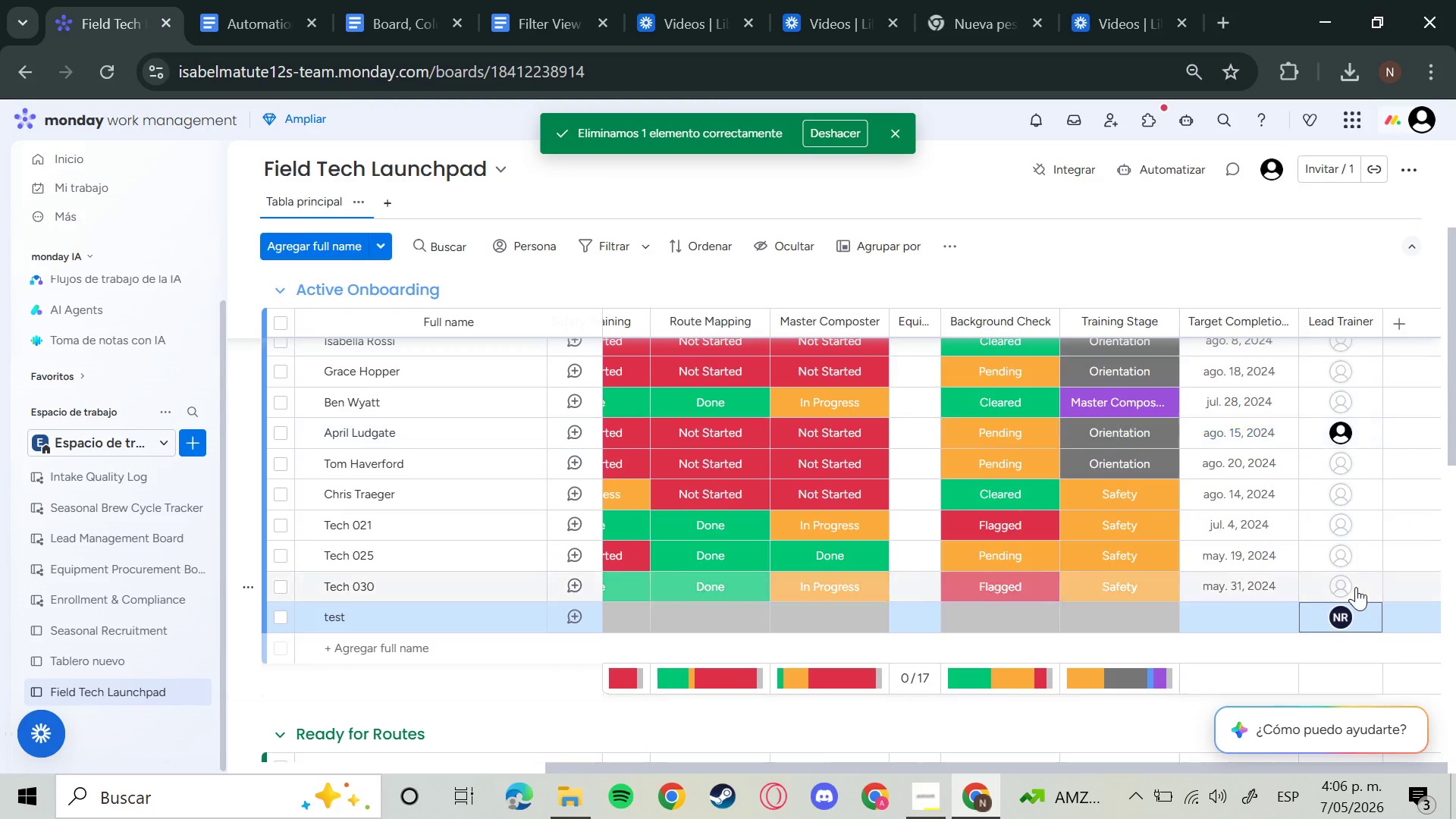 
left_click([1337, 626])
 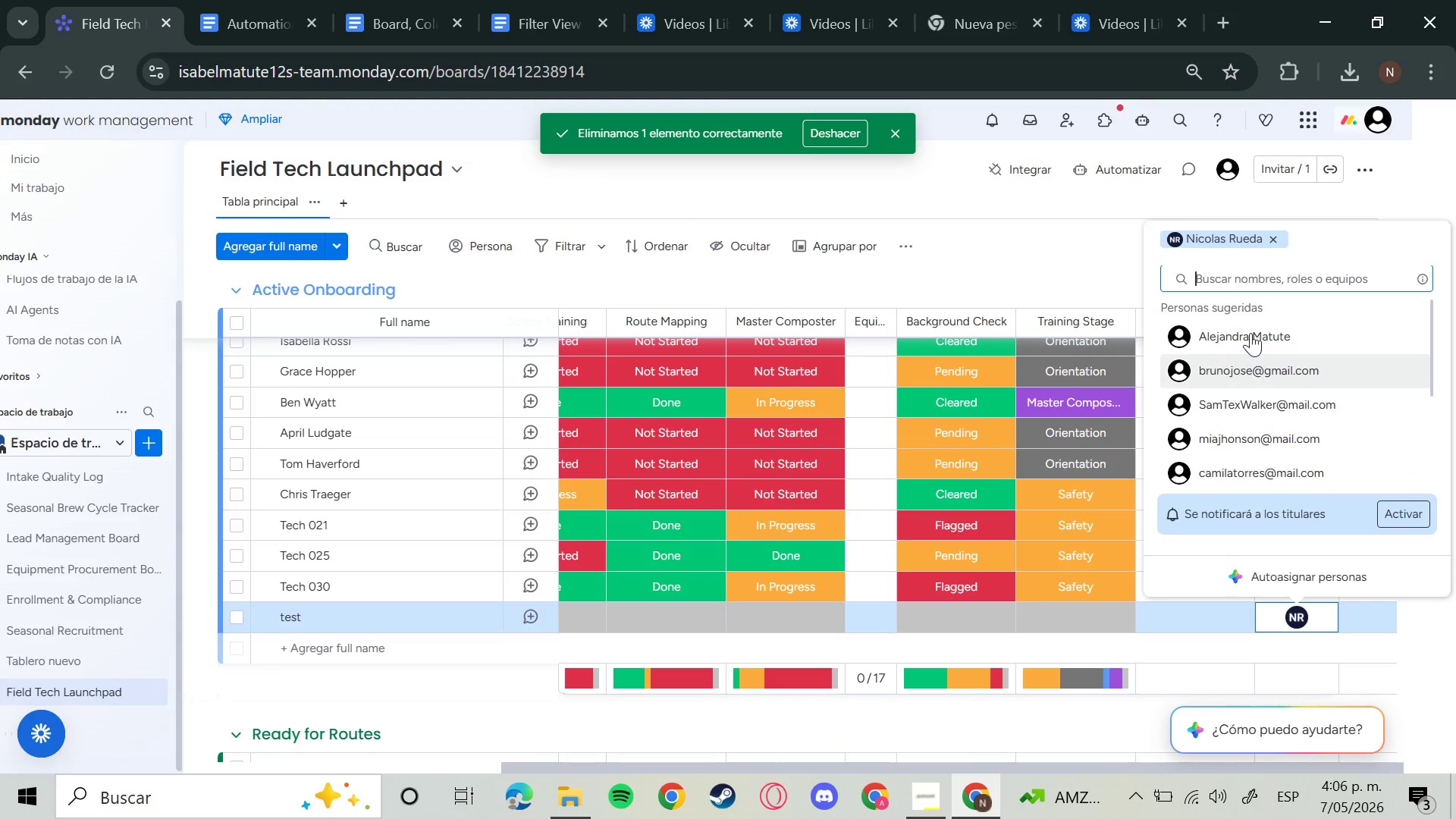 
left_click([1250, 330])
 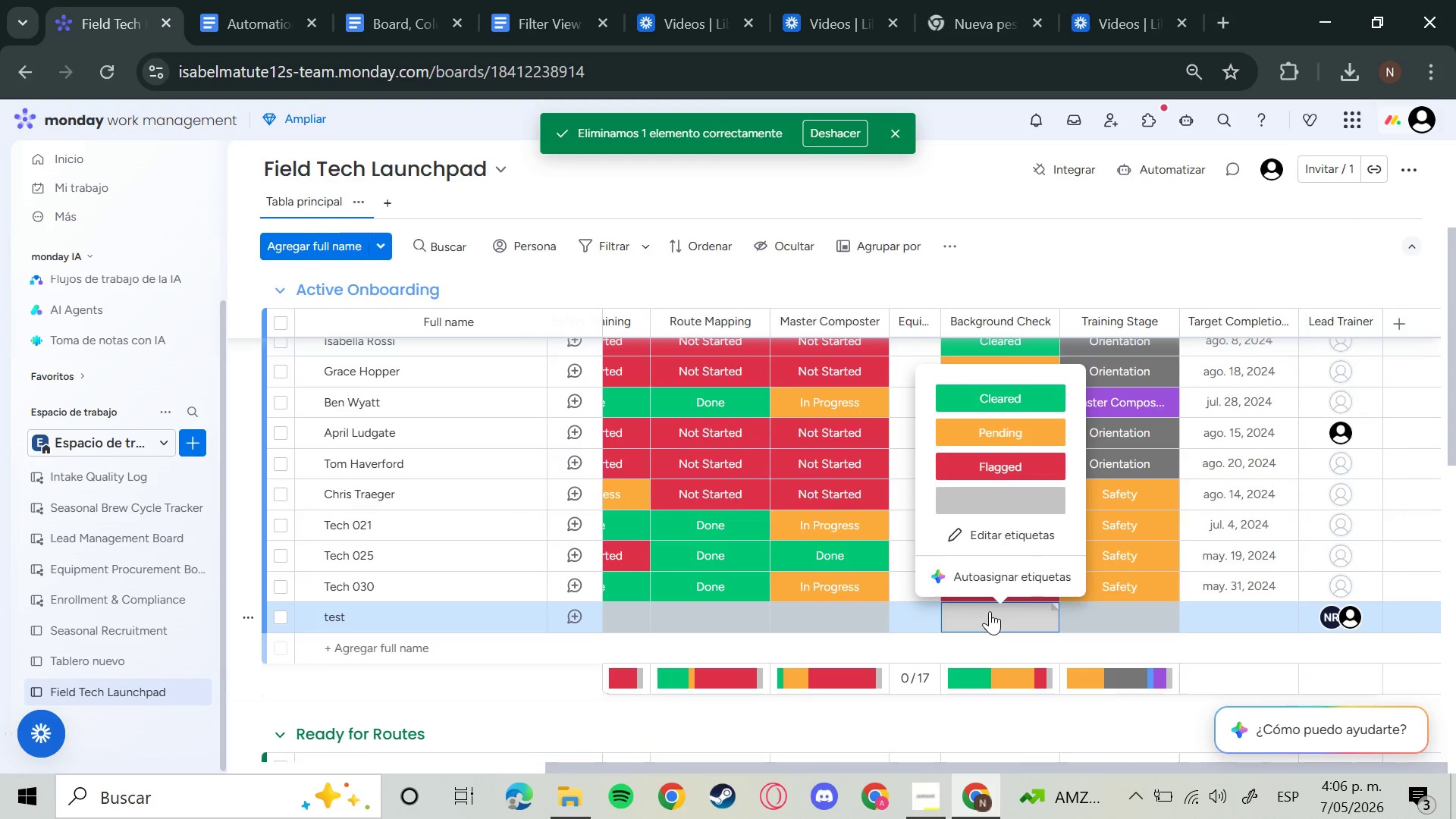 
left_click([1019, 399])
 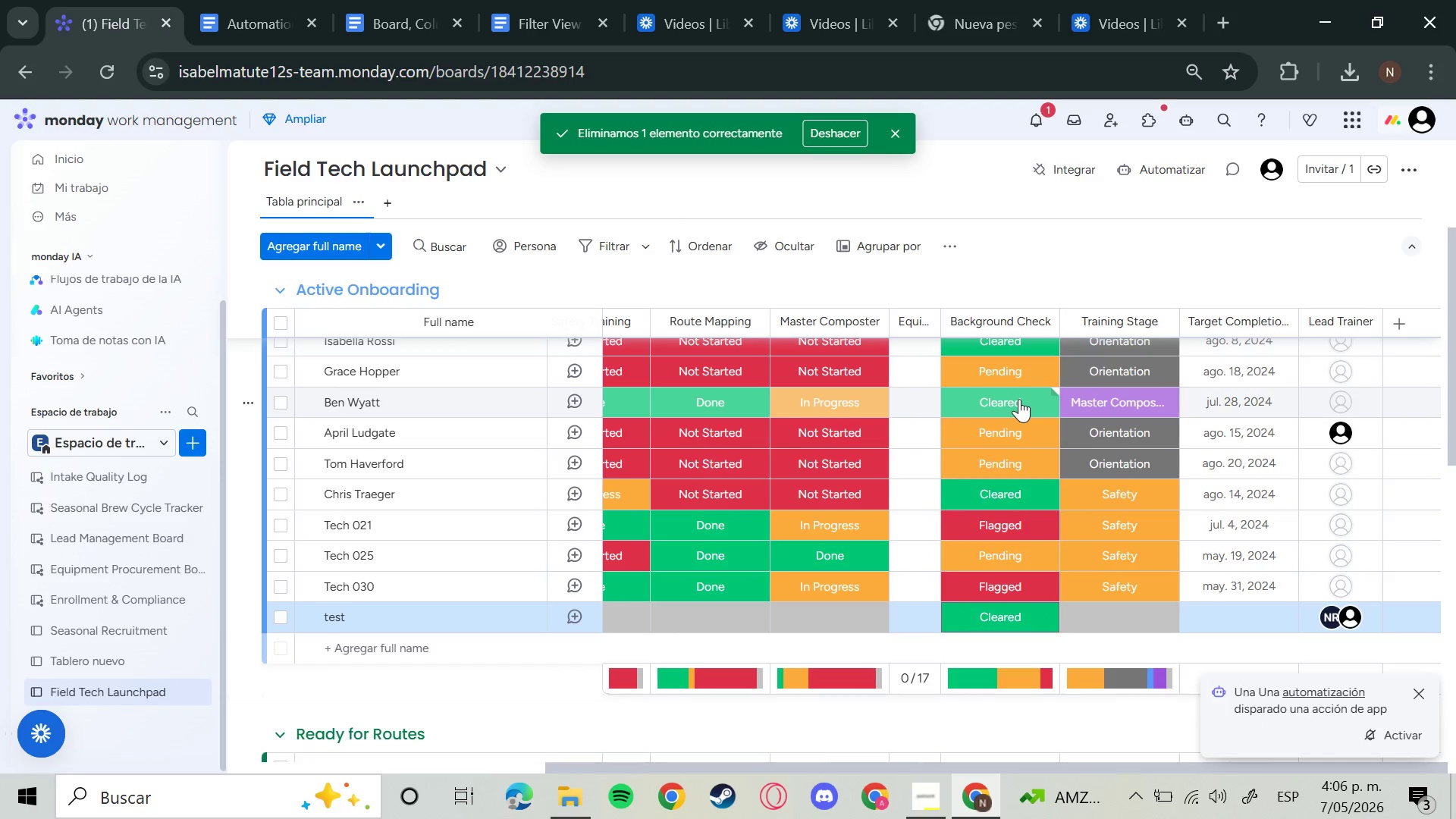 
wait(13.86)
 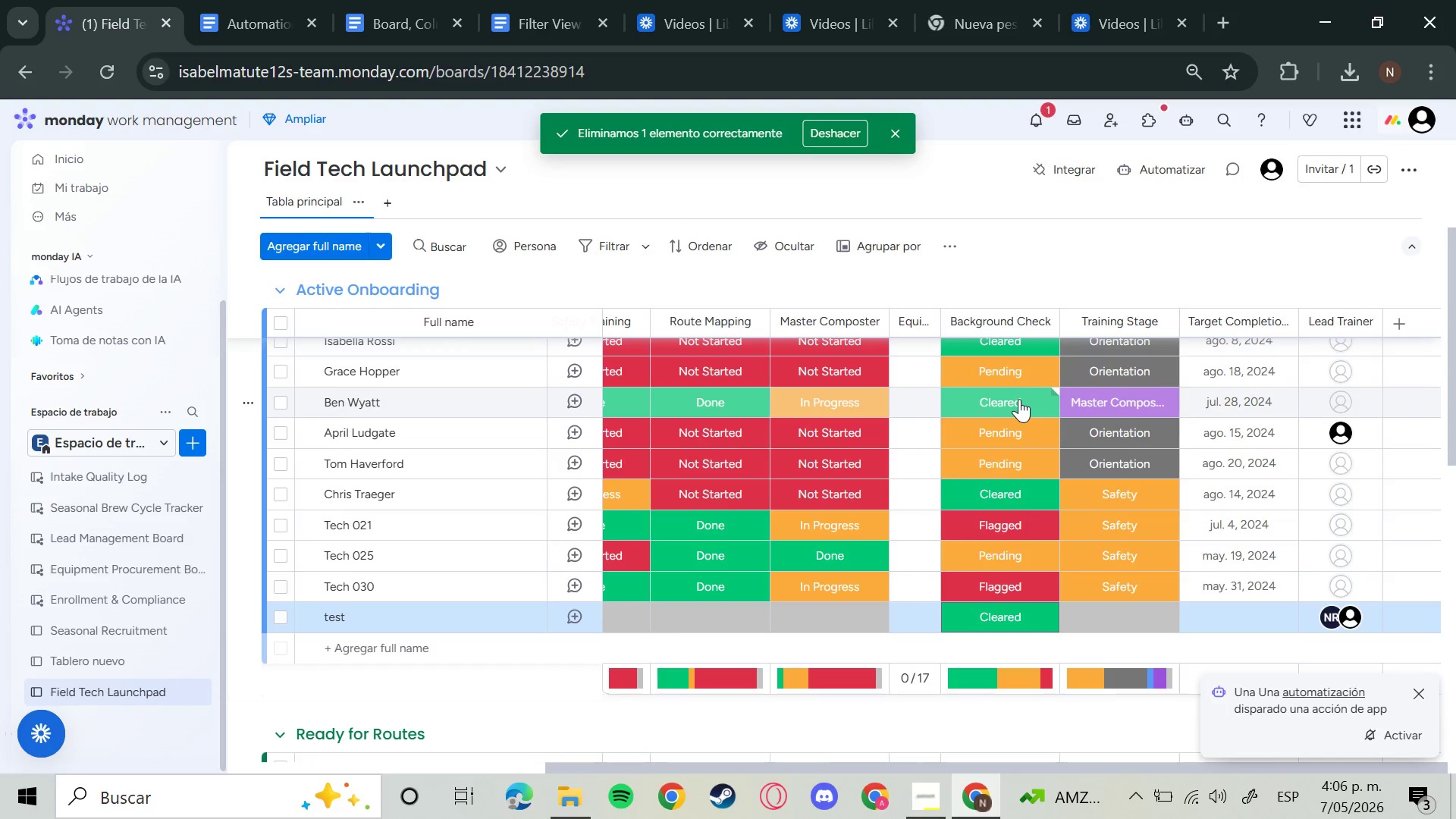 
left_click([1040, 120])
 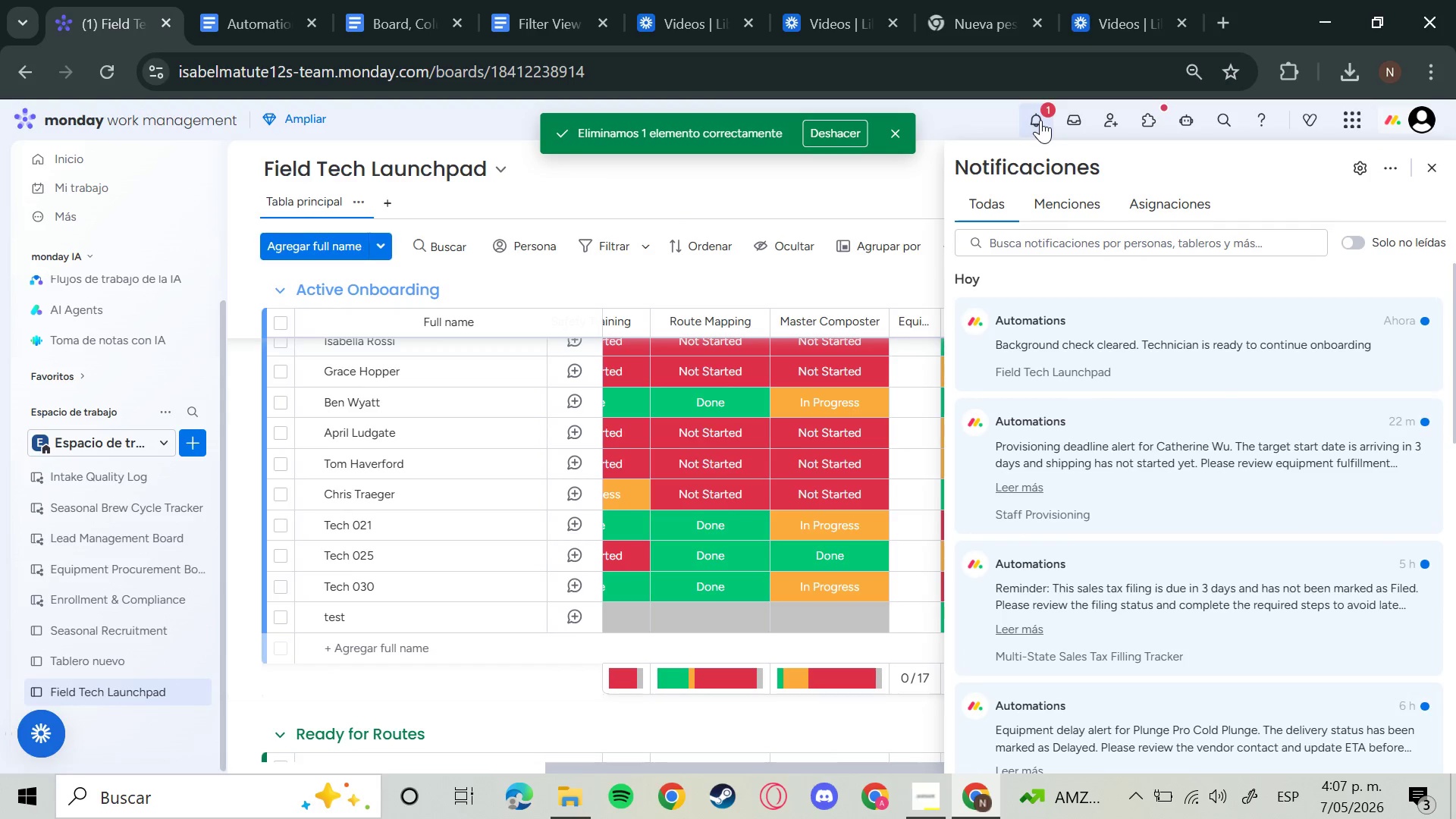 
left_click([1036, 108])
 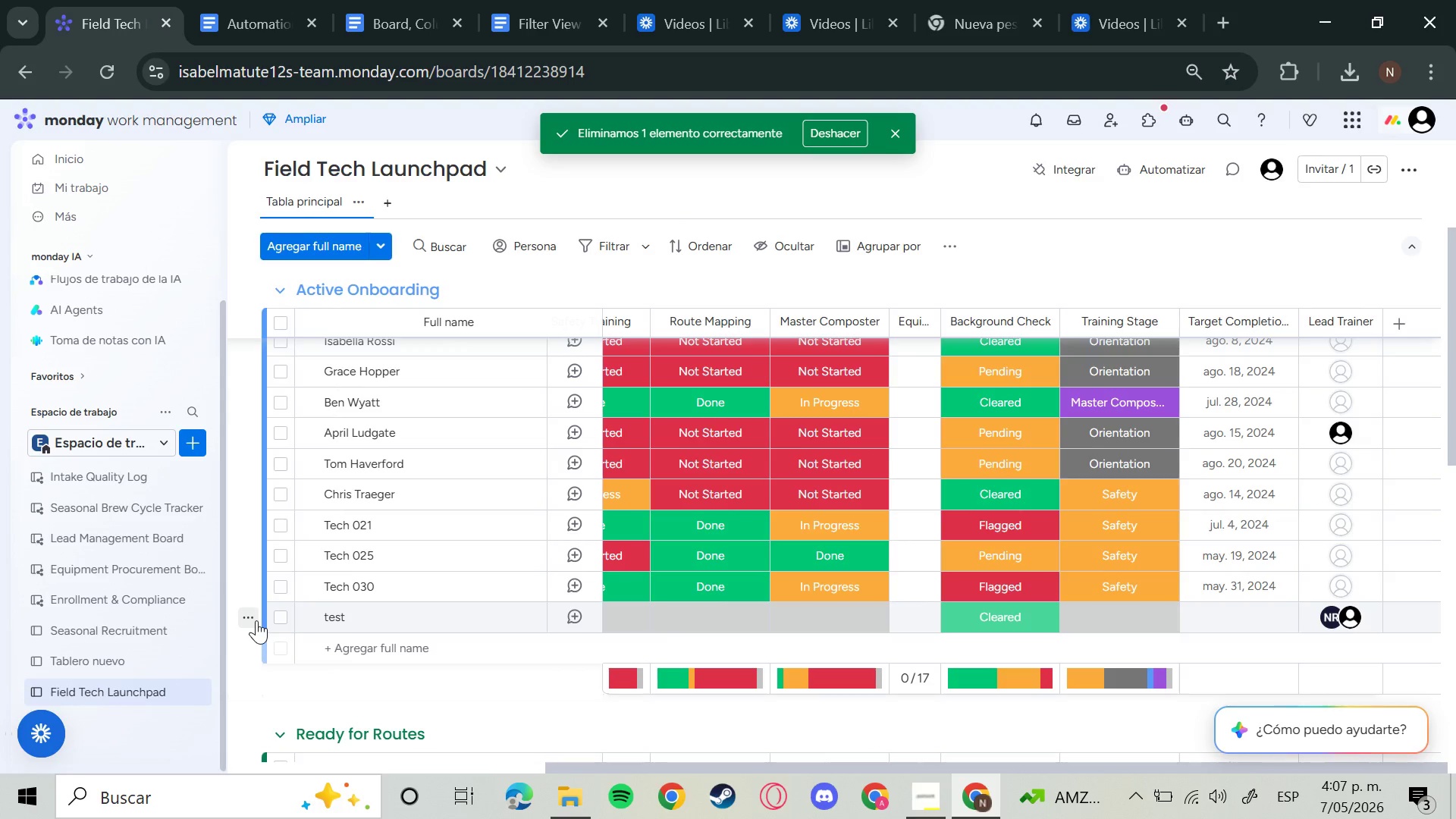 
wait(16.33)
 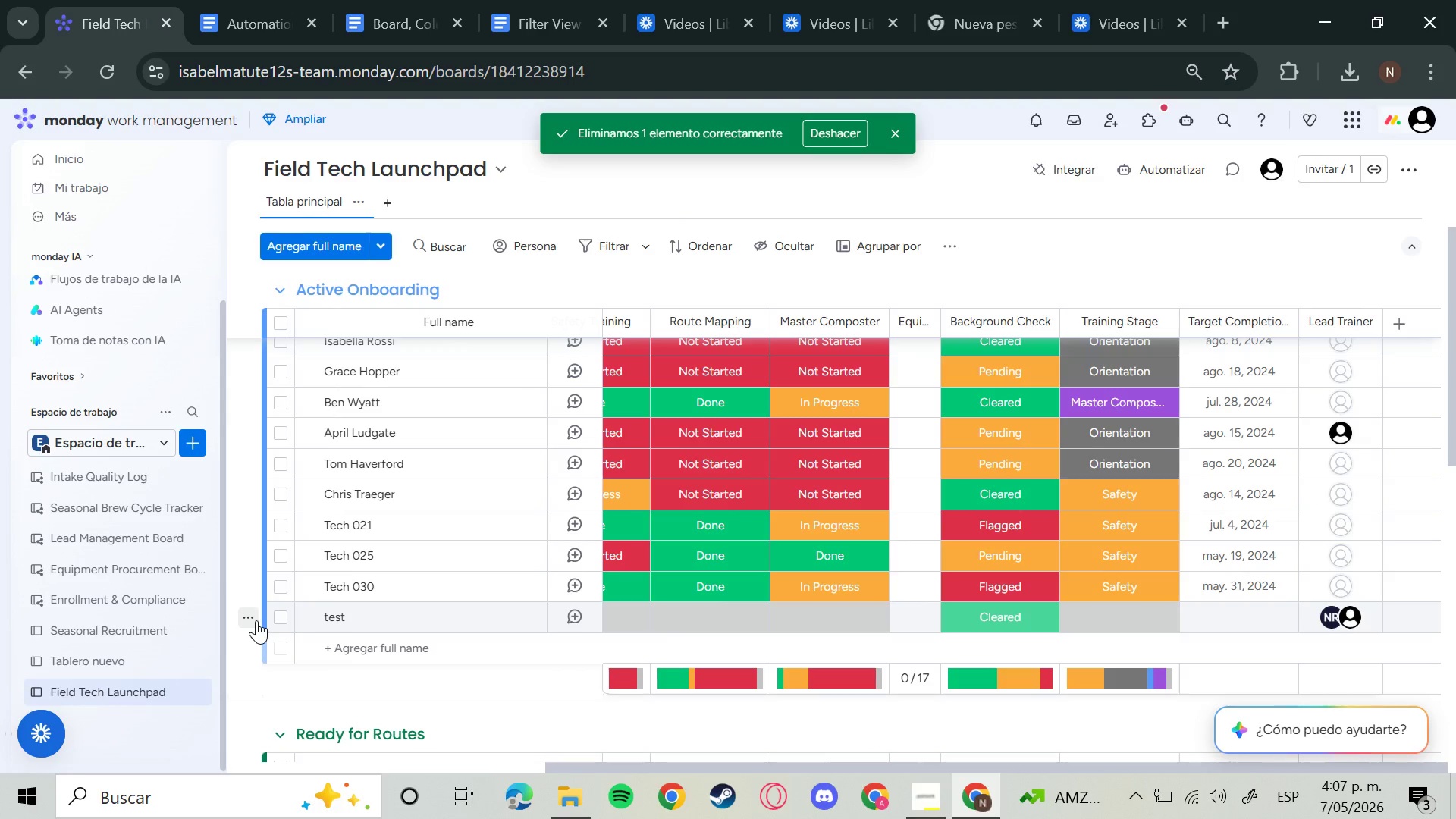 
left_click_drag(start_coordinate=[984, 767], to_coordinate=[904, 776])
 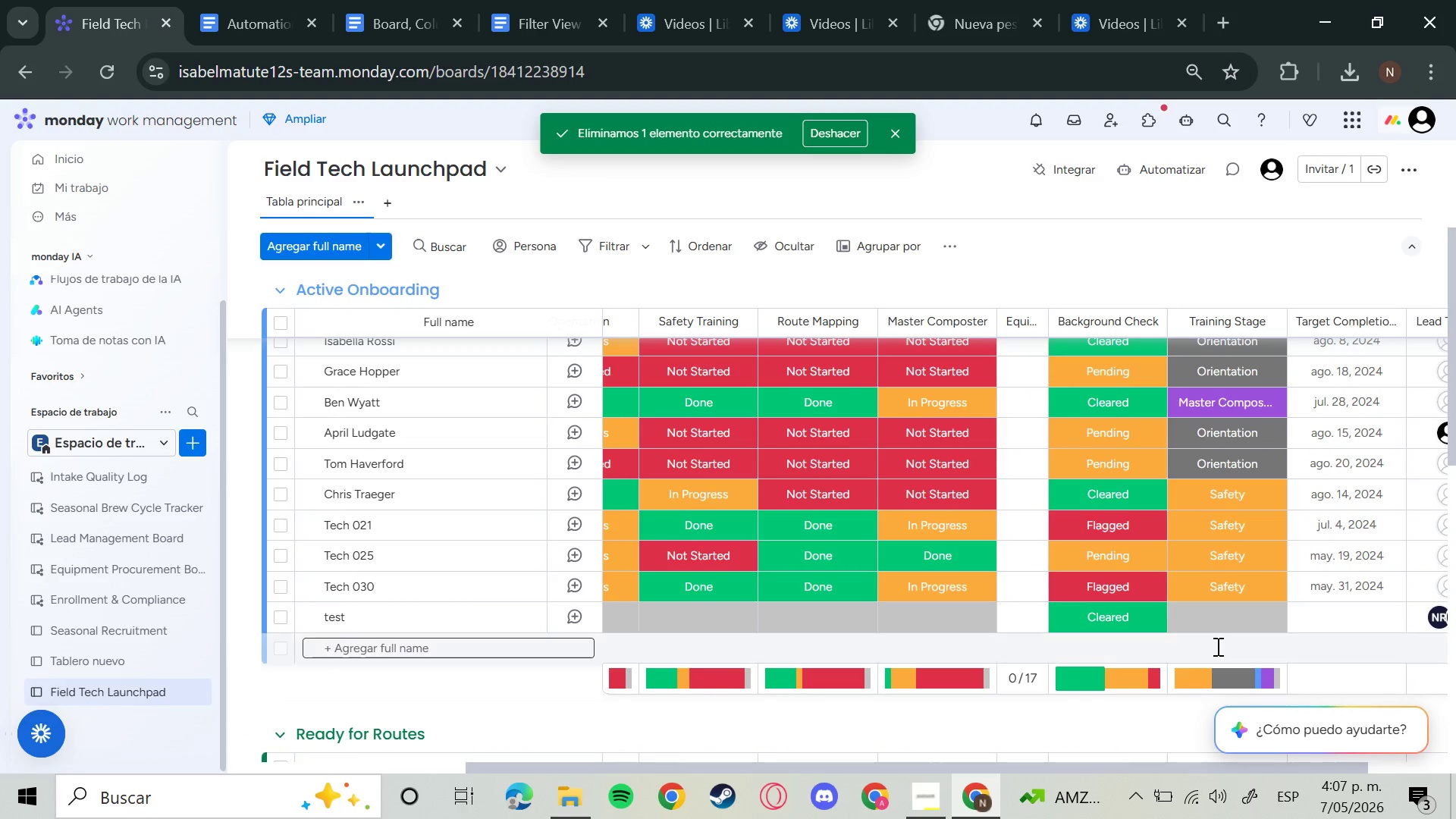 
left_click([1211, 619])
 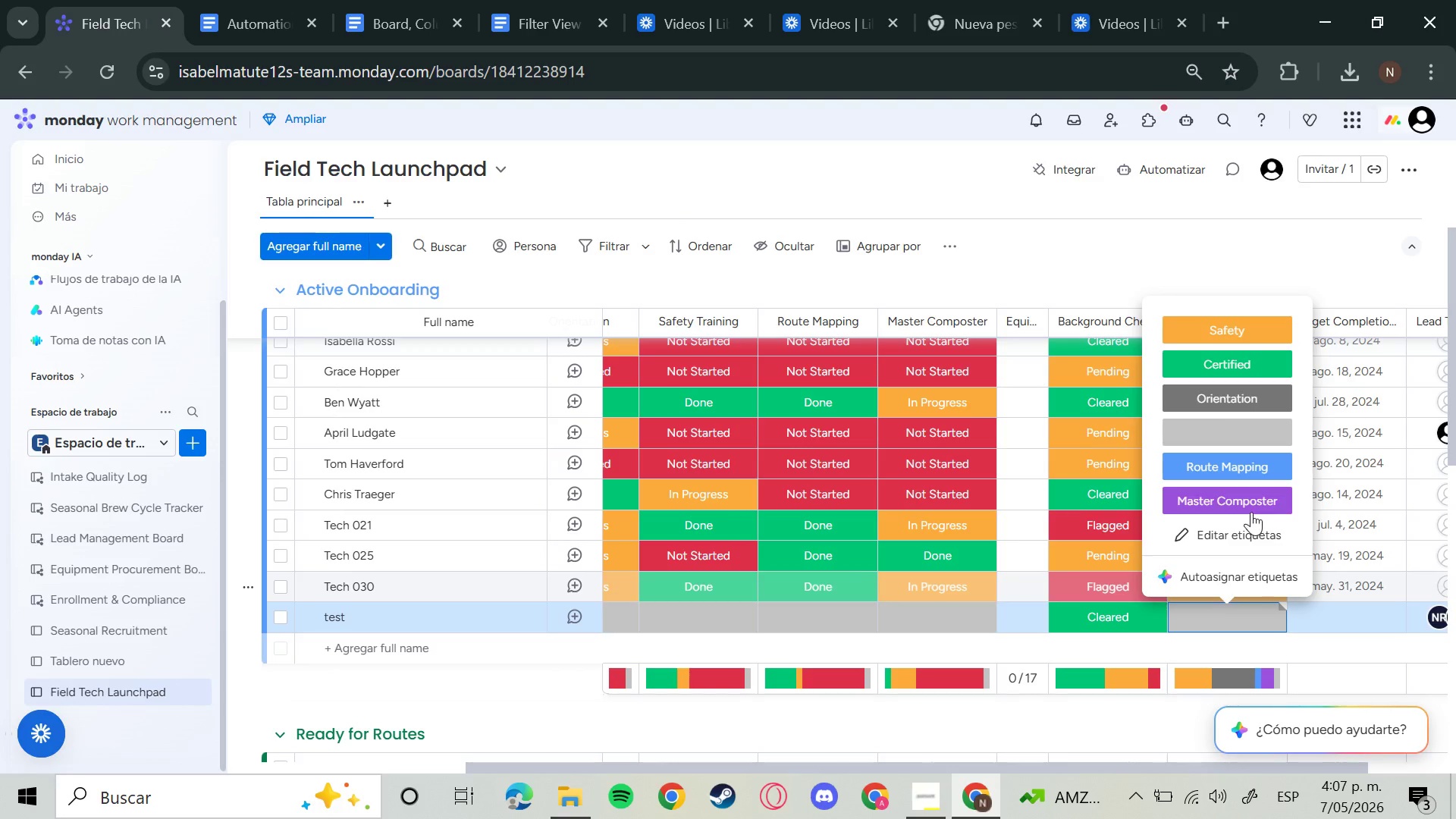 
wait(5.42)
 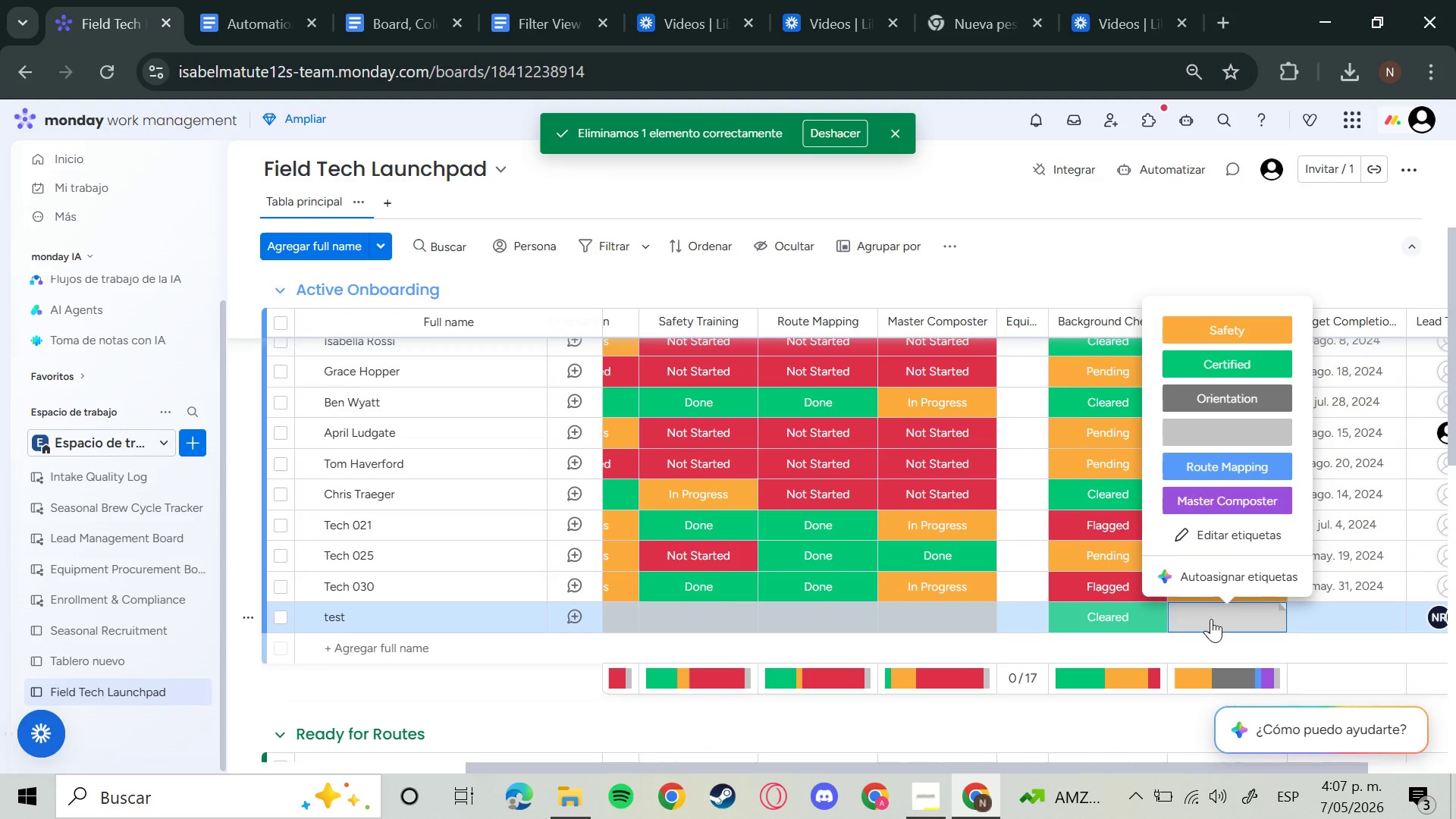 
left_click([1224, 357])
 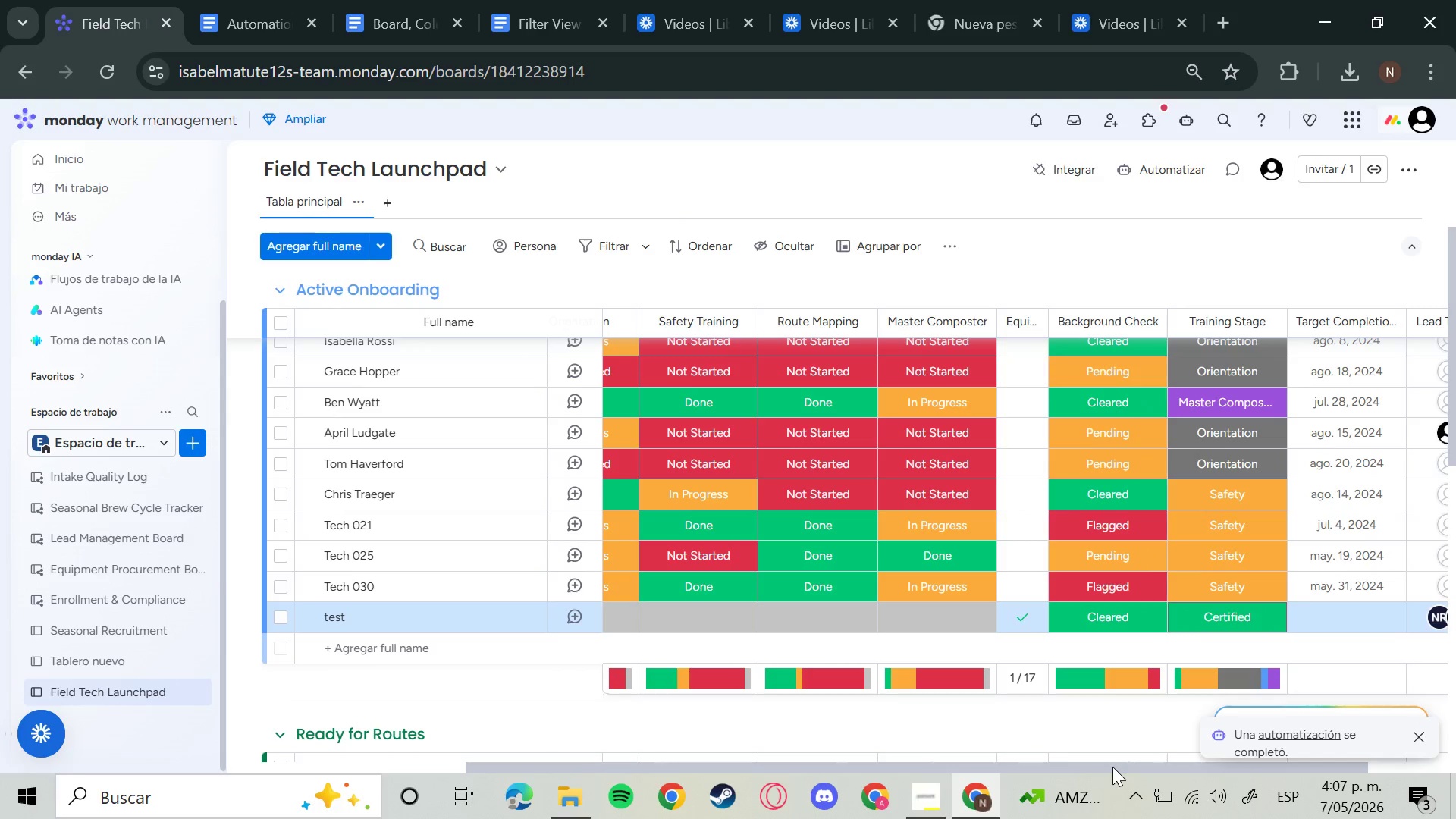 
wait(5.62)
 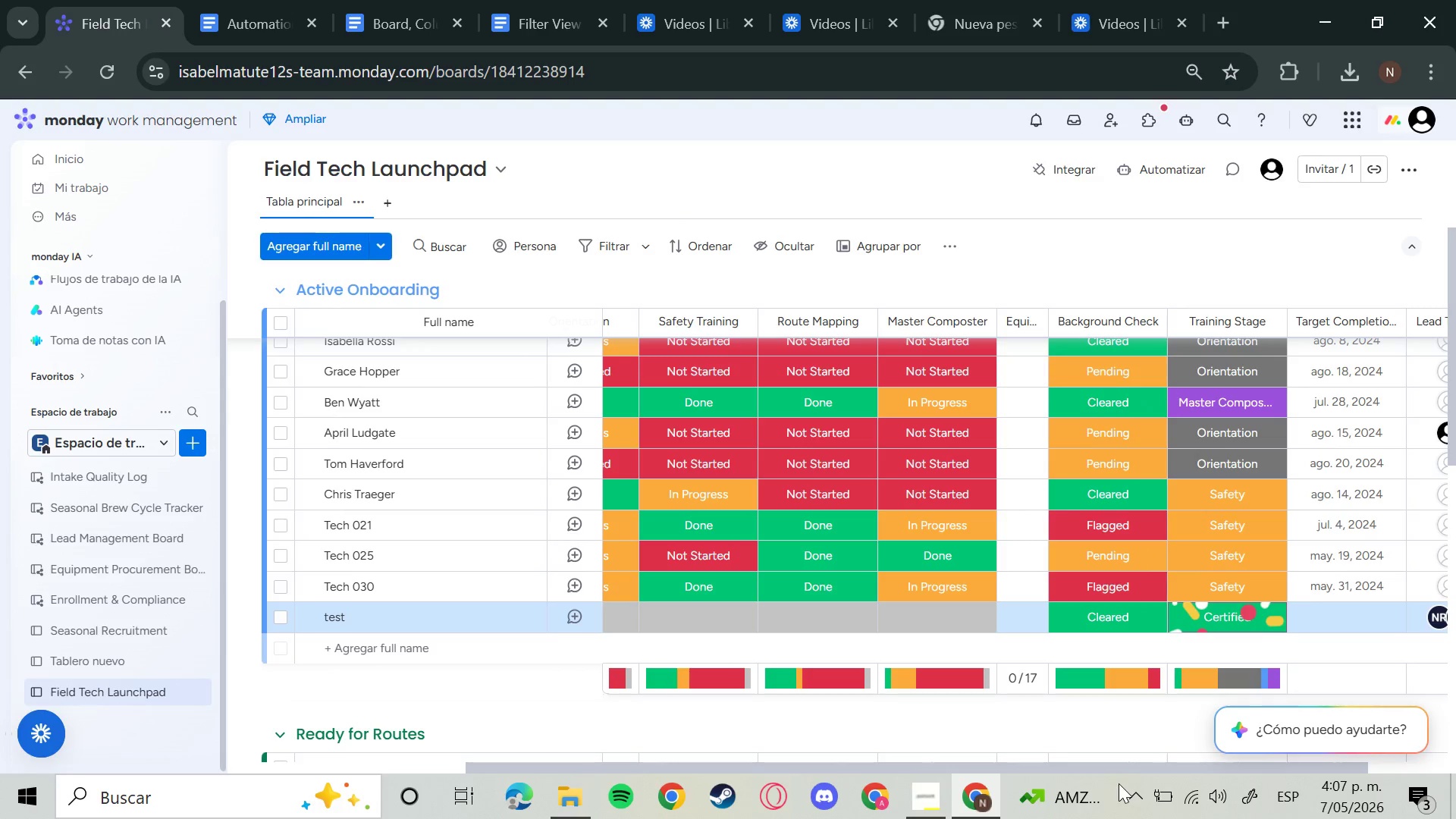 
scroll: coordinate [903, 650], scroll_direction: down, amount: 7.0
 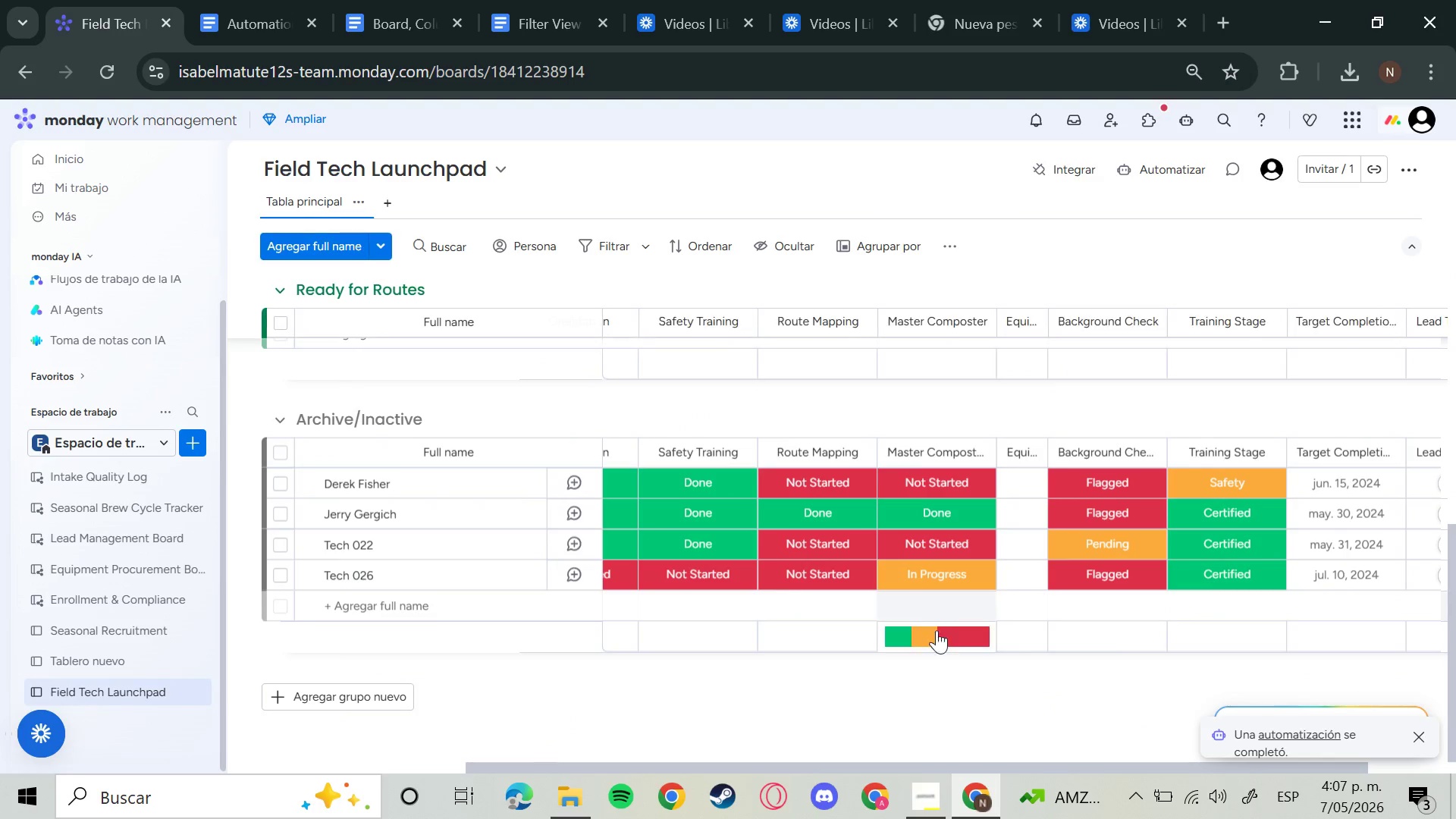 
scroll: coordinate [990, 635], scroll_direction: up, amount: 2.0
 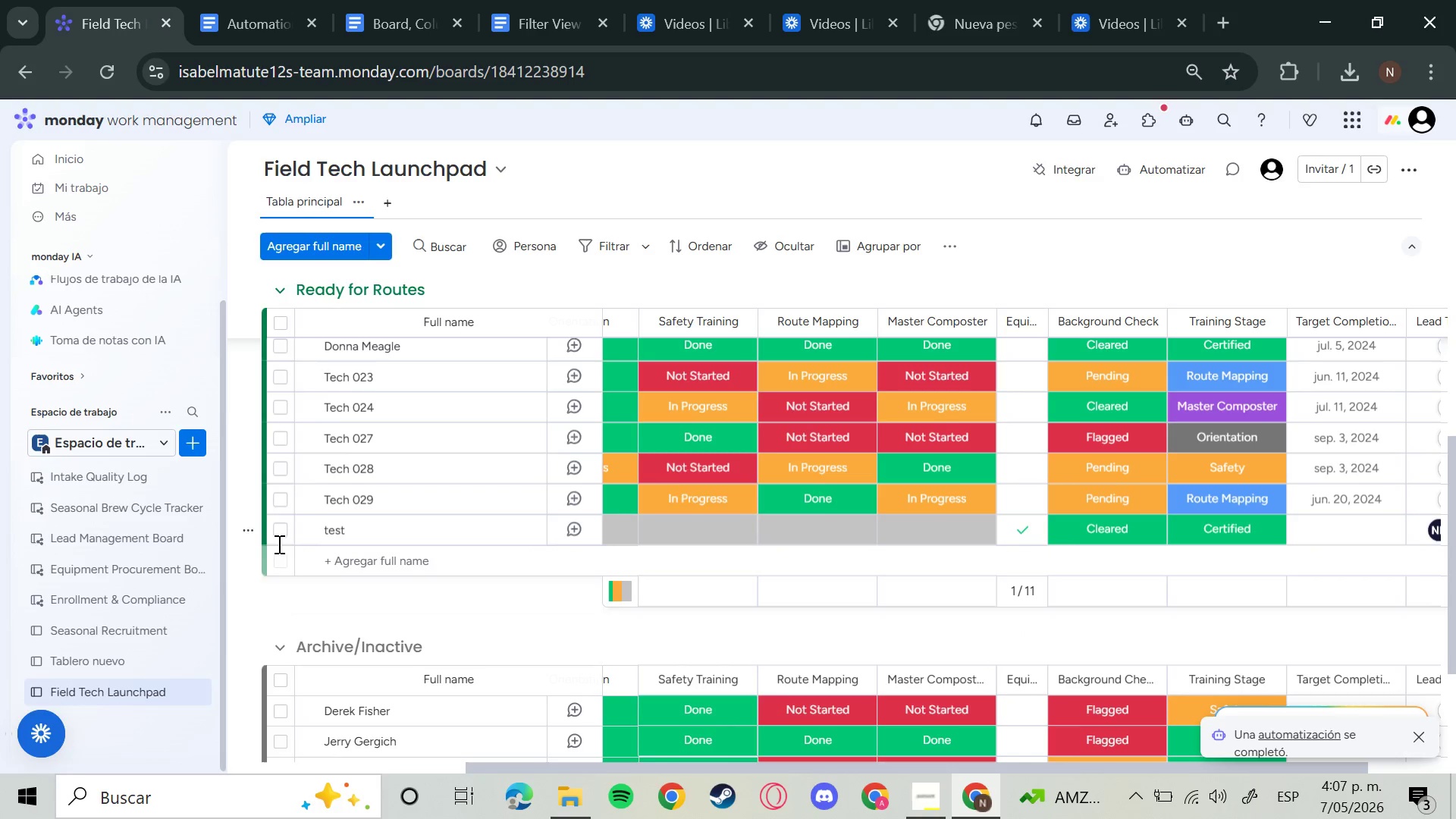 
left_click([245, 531])
 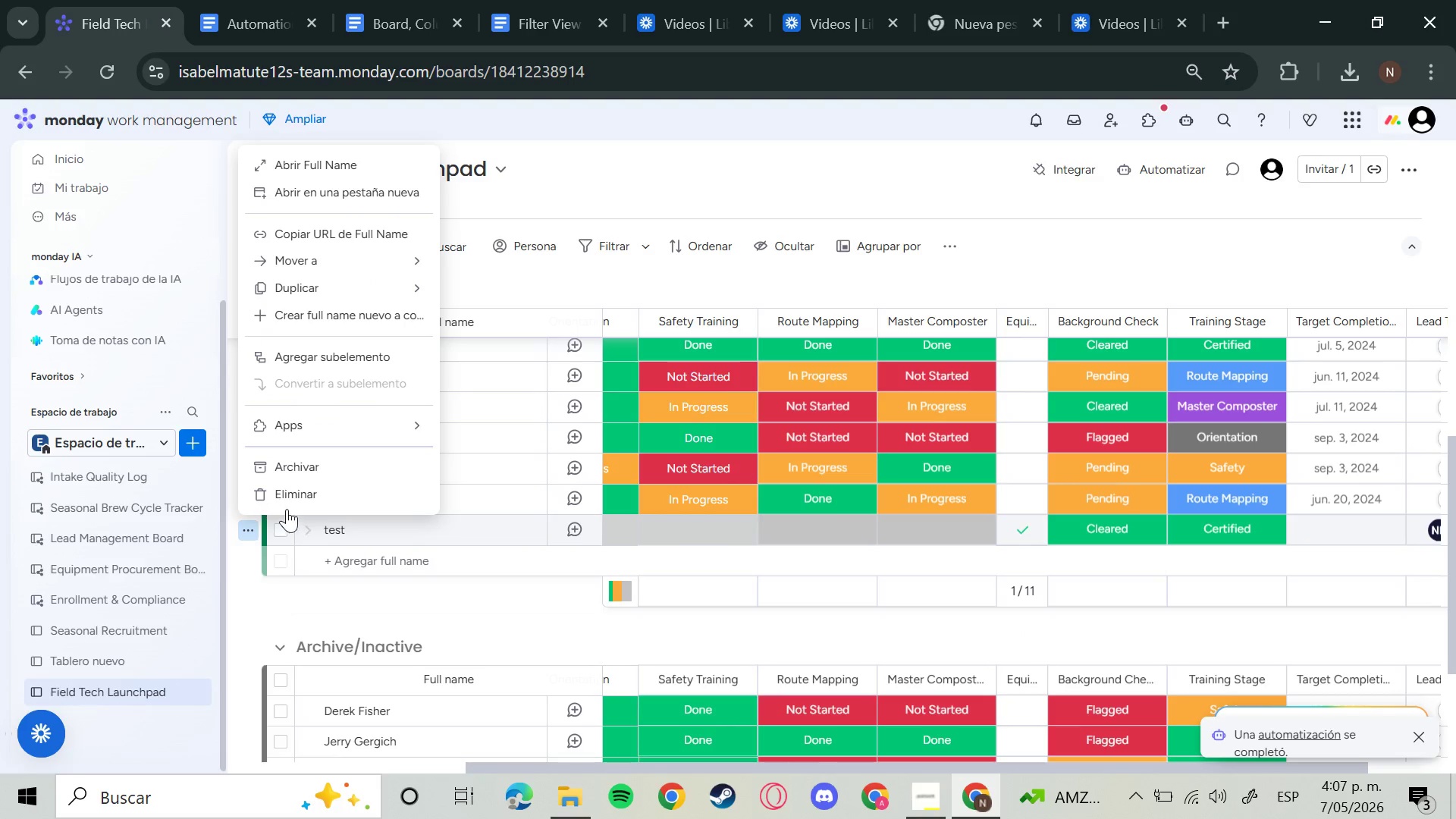 
left_click([305, 493])
 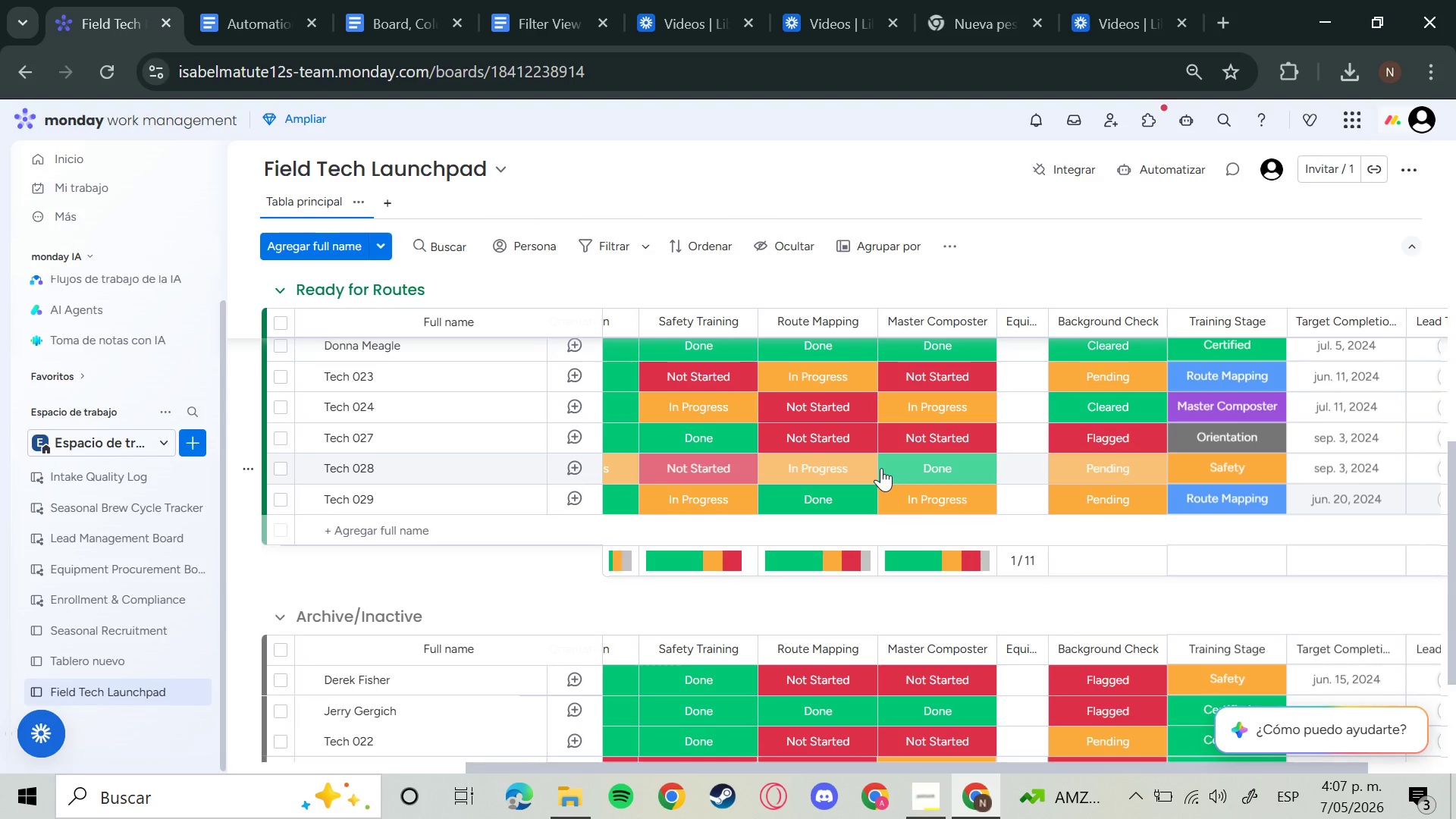 
scroll: coordinate [799, 538], scroll_direction: up, amount: 13.0
 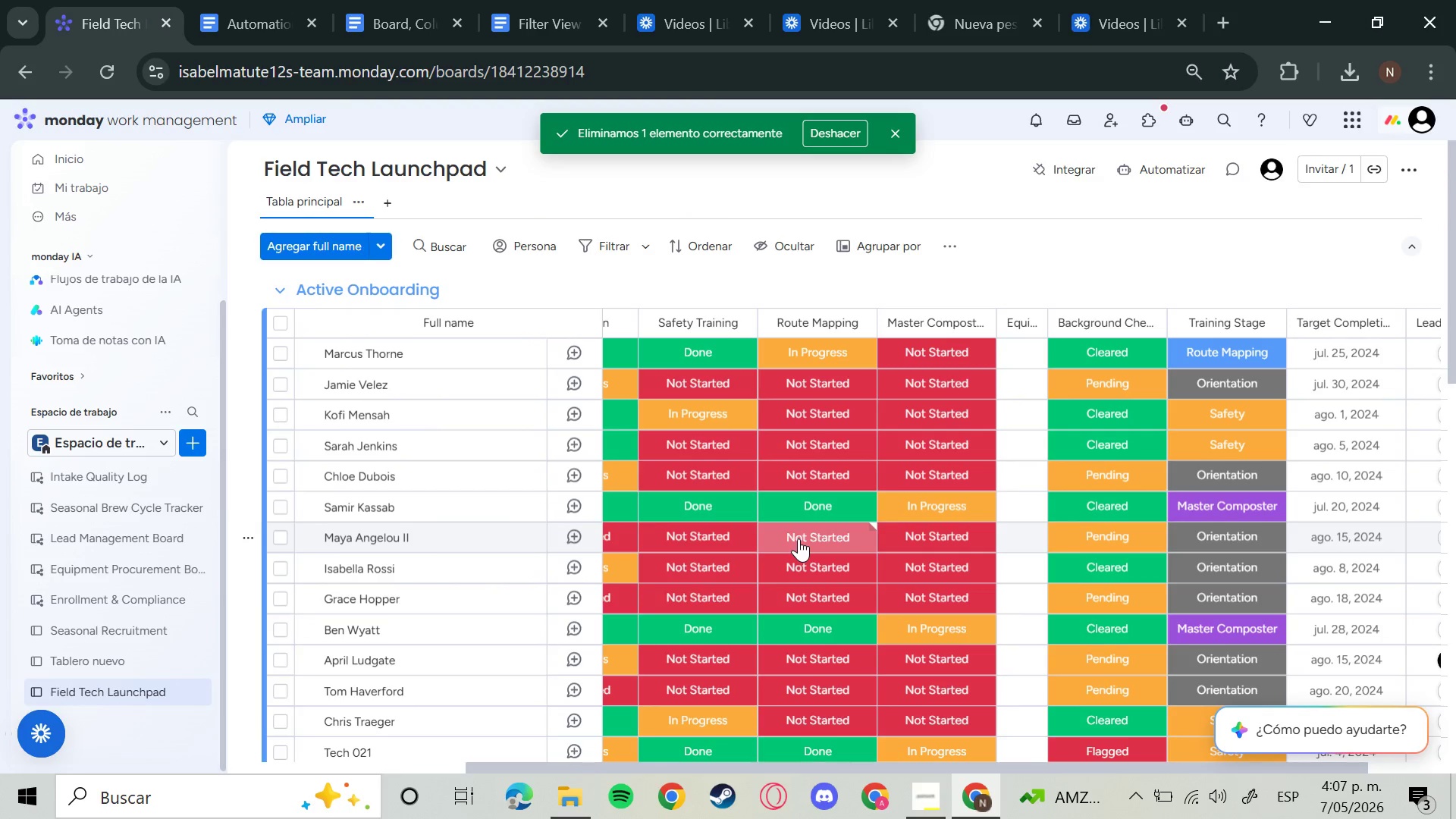 
wait(7.69)
 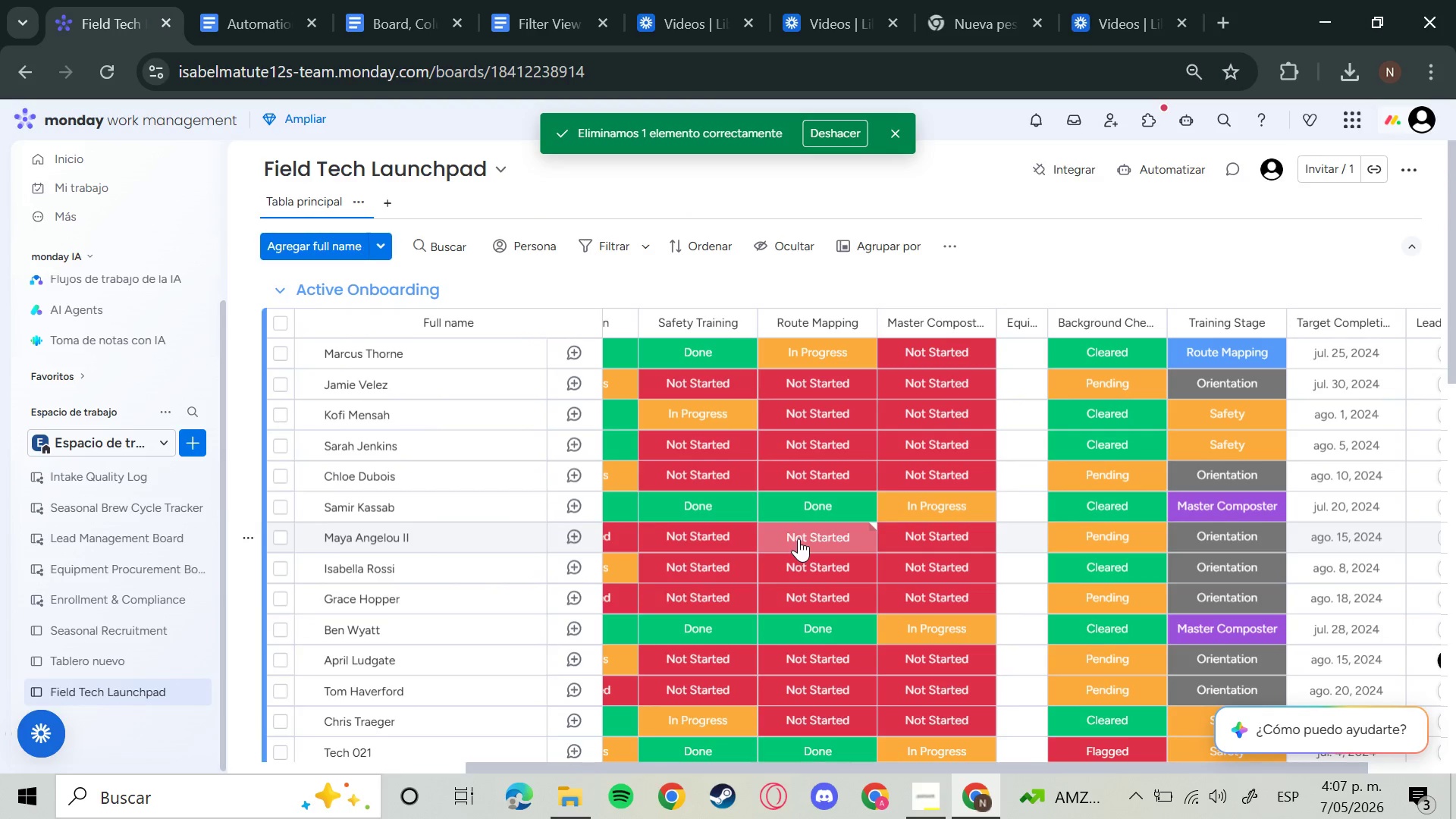 
left_click([386, 199])
 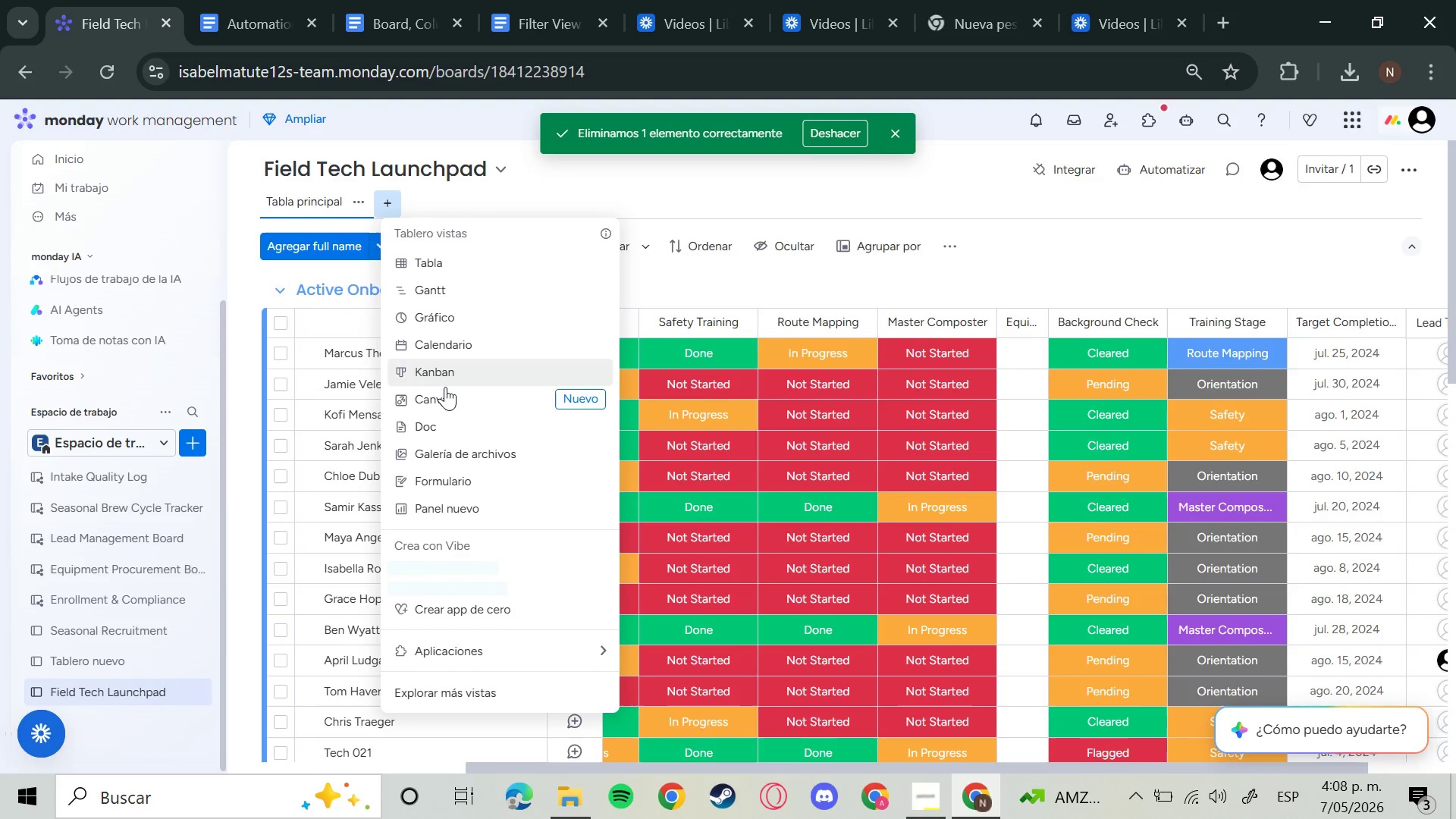 
left_click([444, 372])
 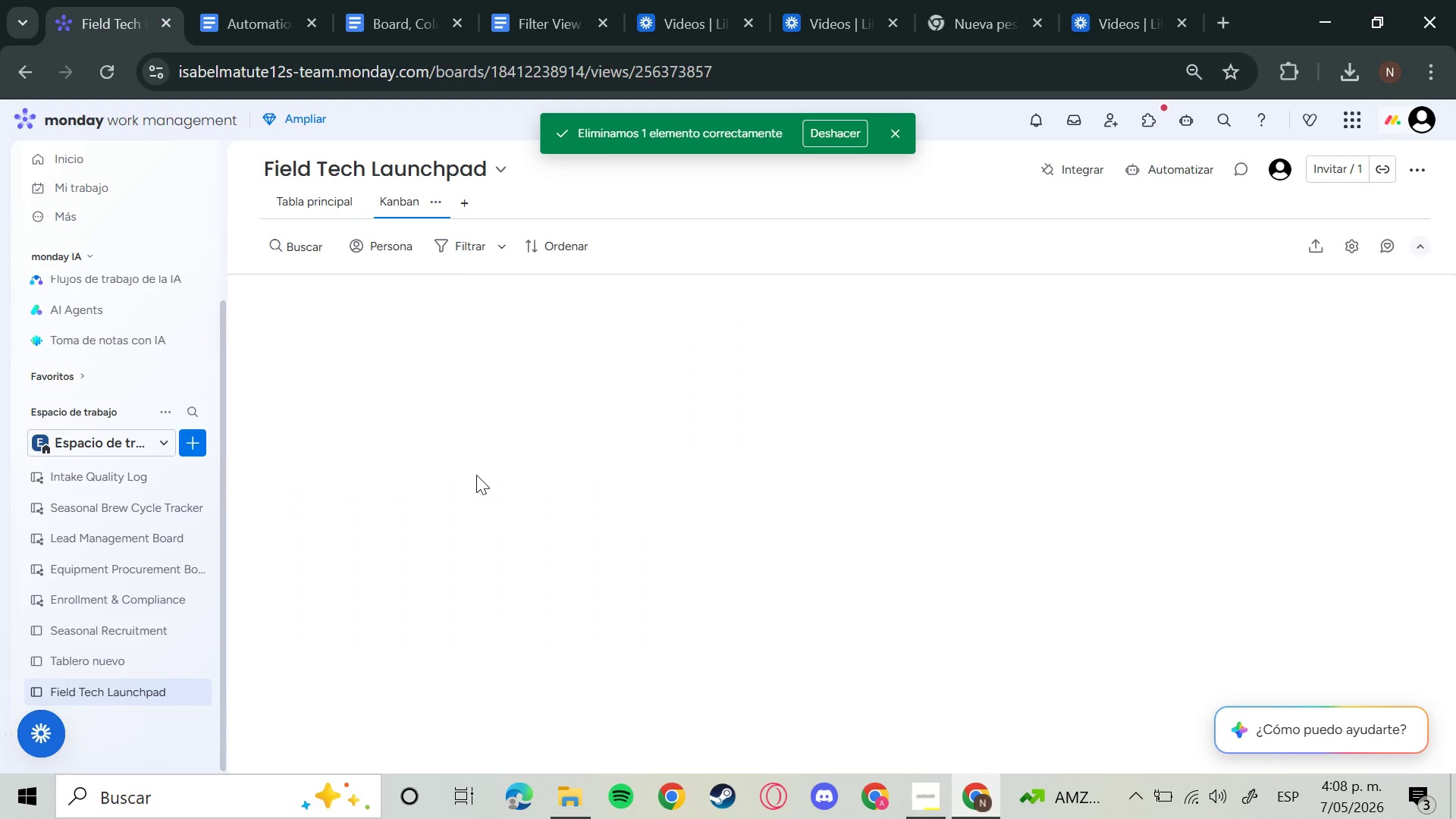 
wait(6.14)
 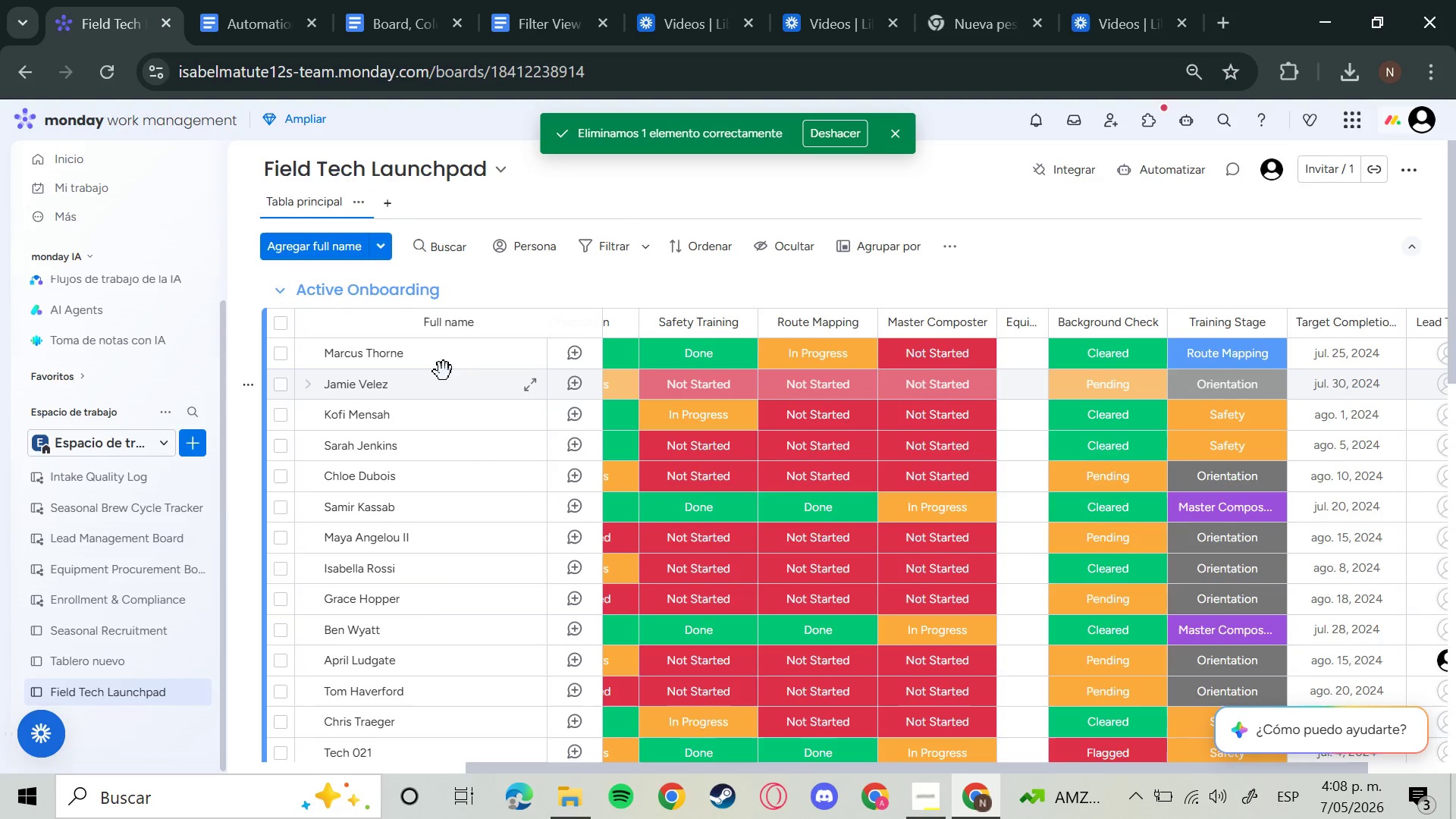 
left_click([436, 202])
 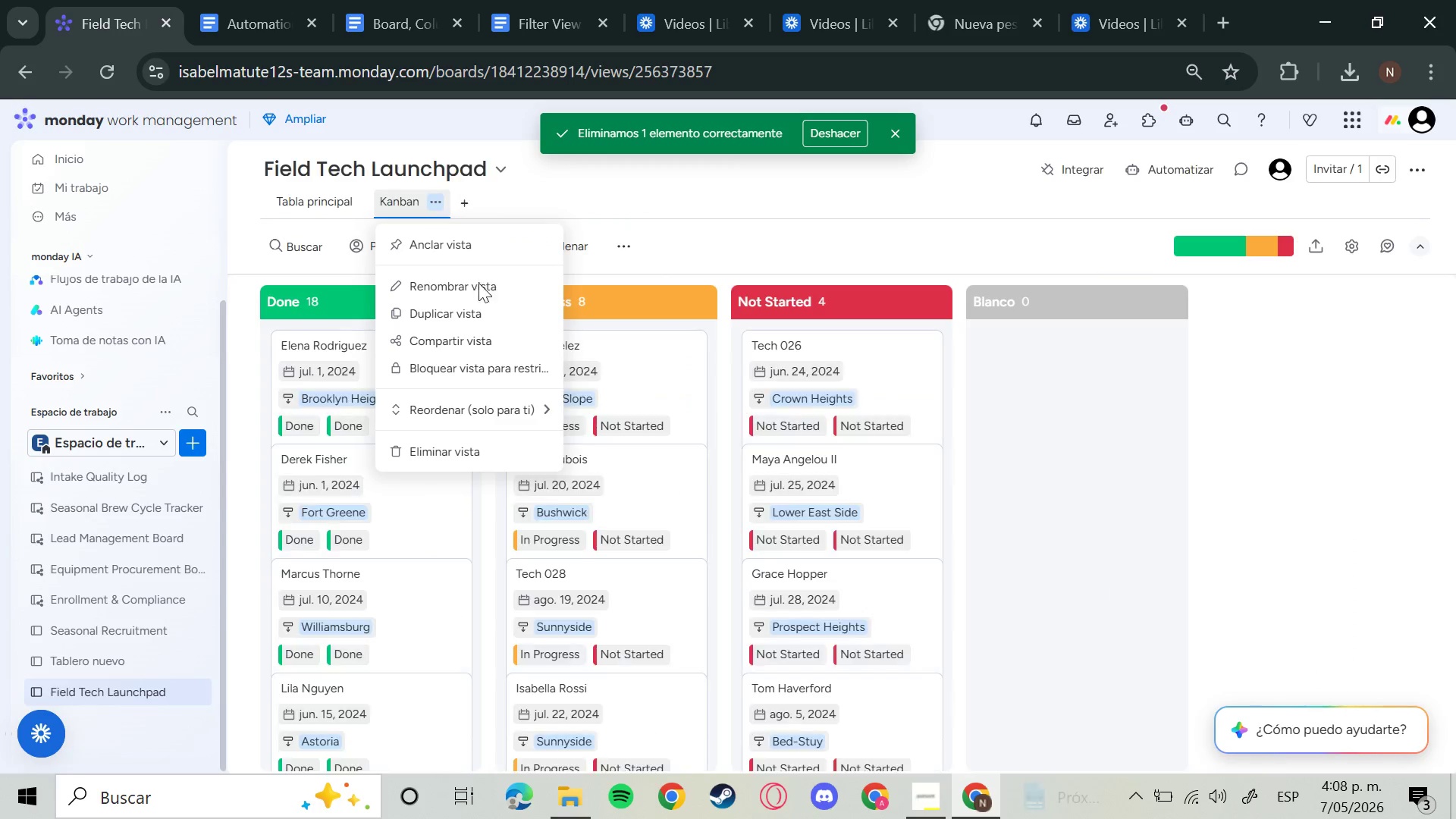 
left_click([472, 288])
 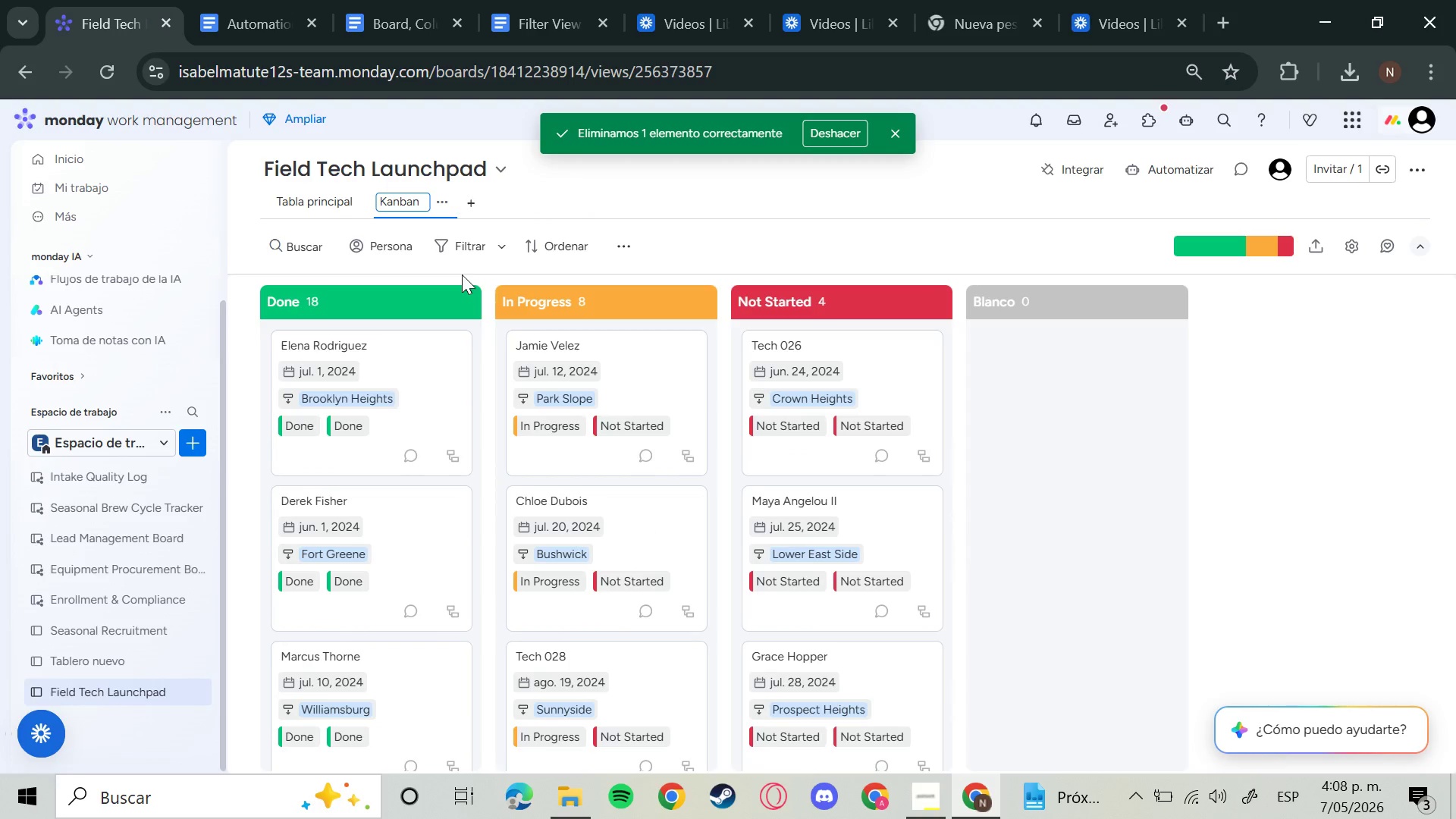 
key(Backspace)
key(Backspace)
key(Backspace)
key(Backspace)
key(Backspace)
key(Backspace)
key(Backspace)
type(Training Pipeline)
 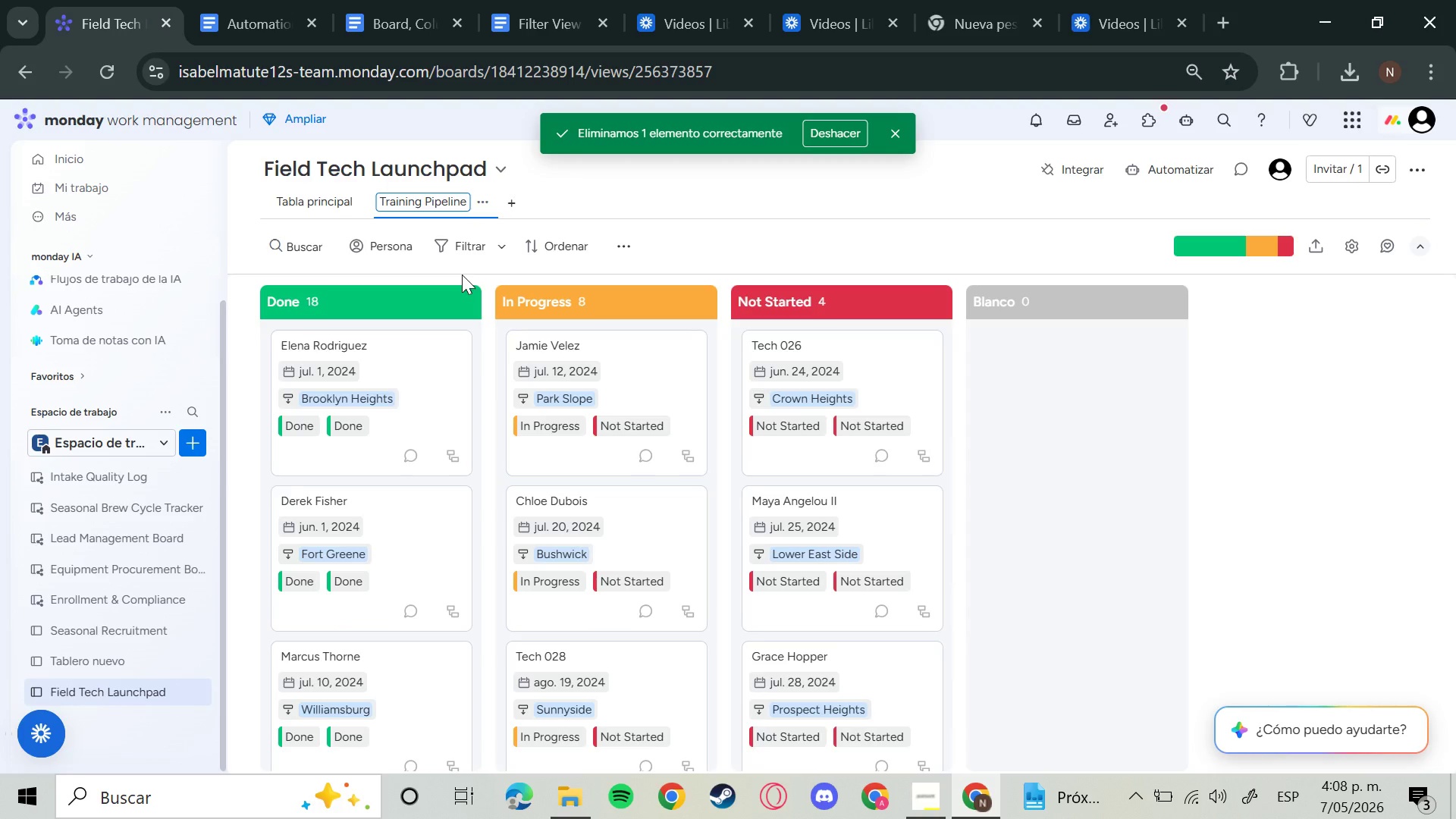 
wait(8.89)
 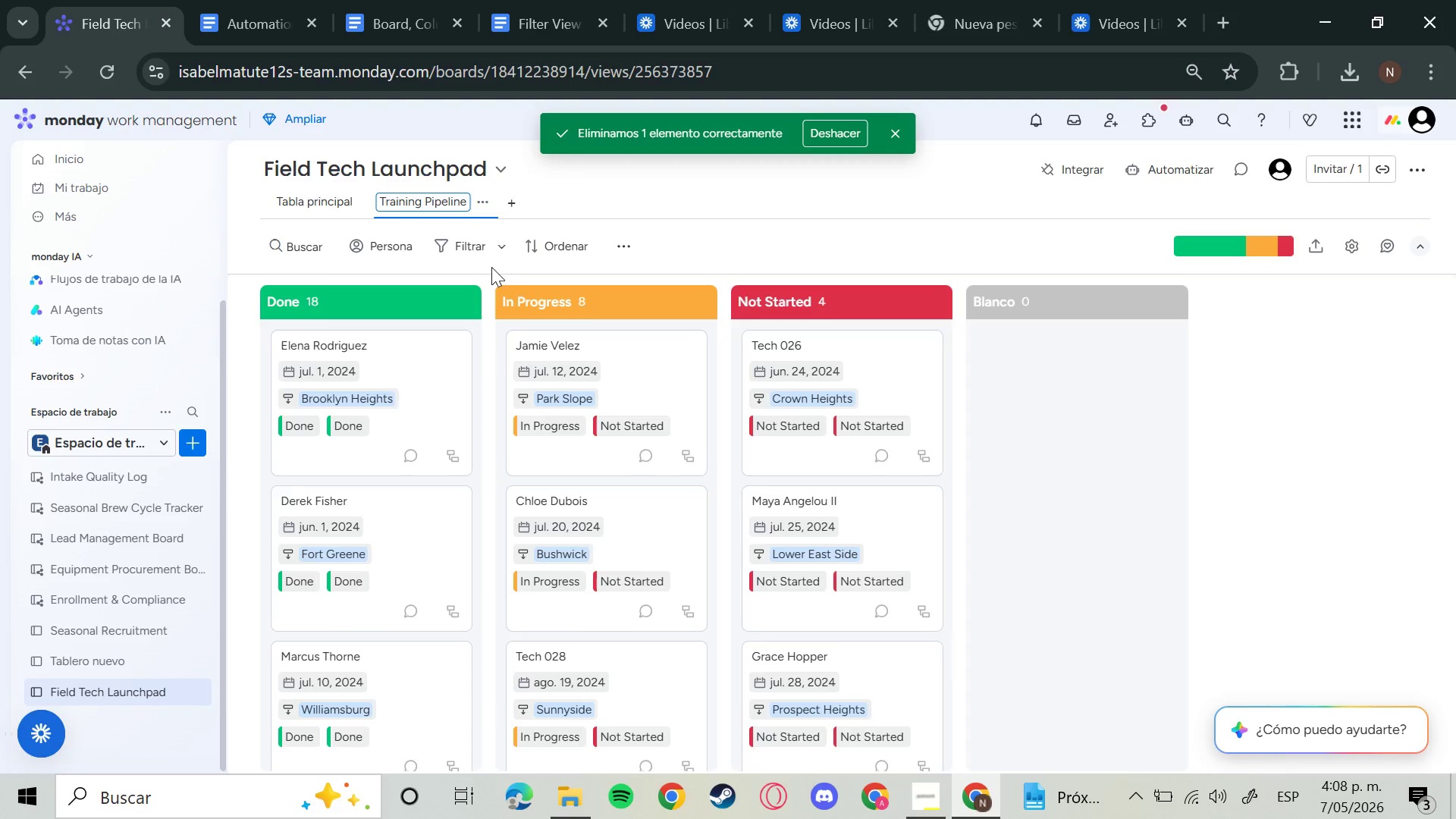 
left_click([680, 212])
 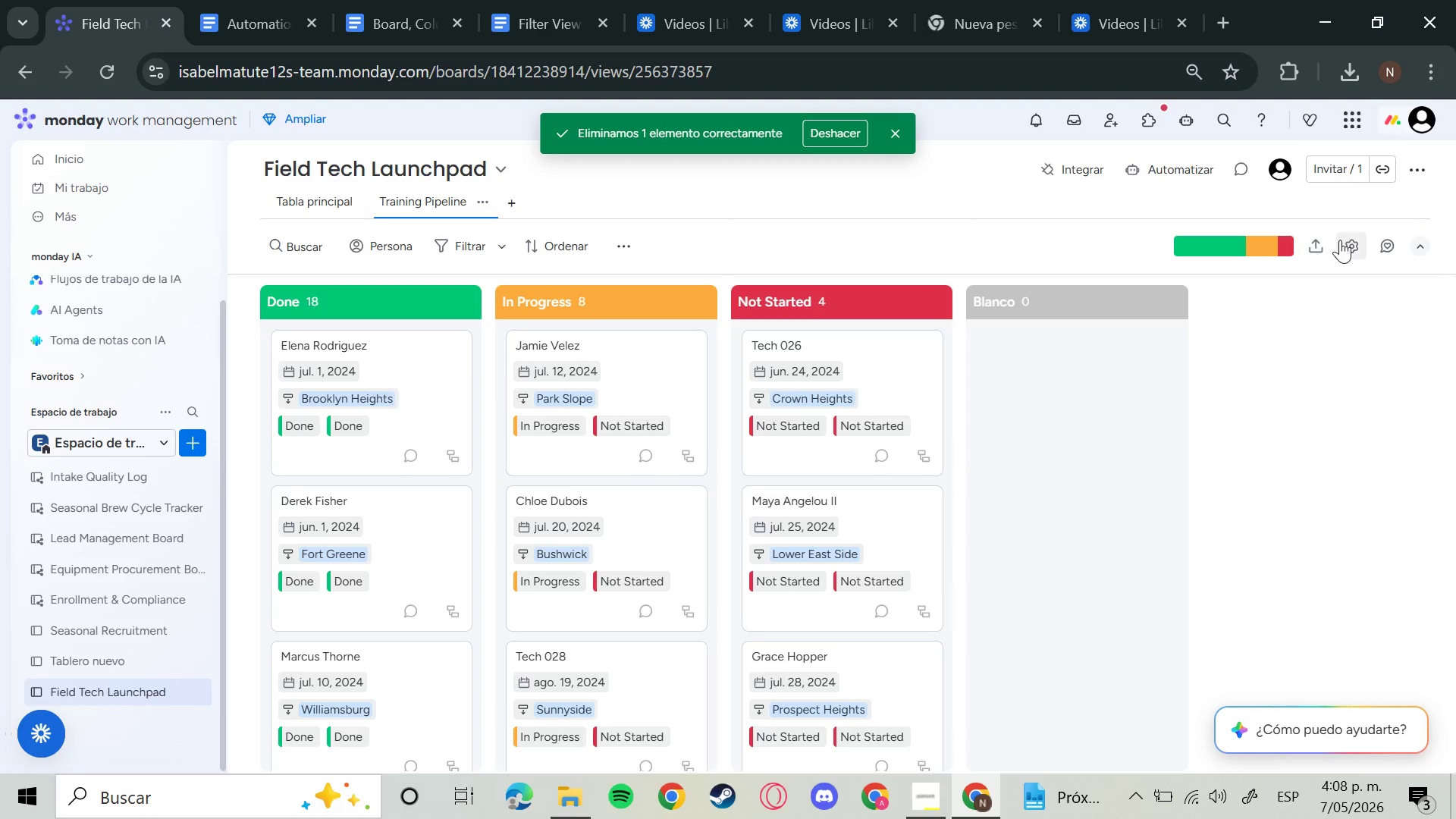 
left_click([1351, 243])
 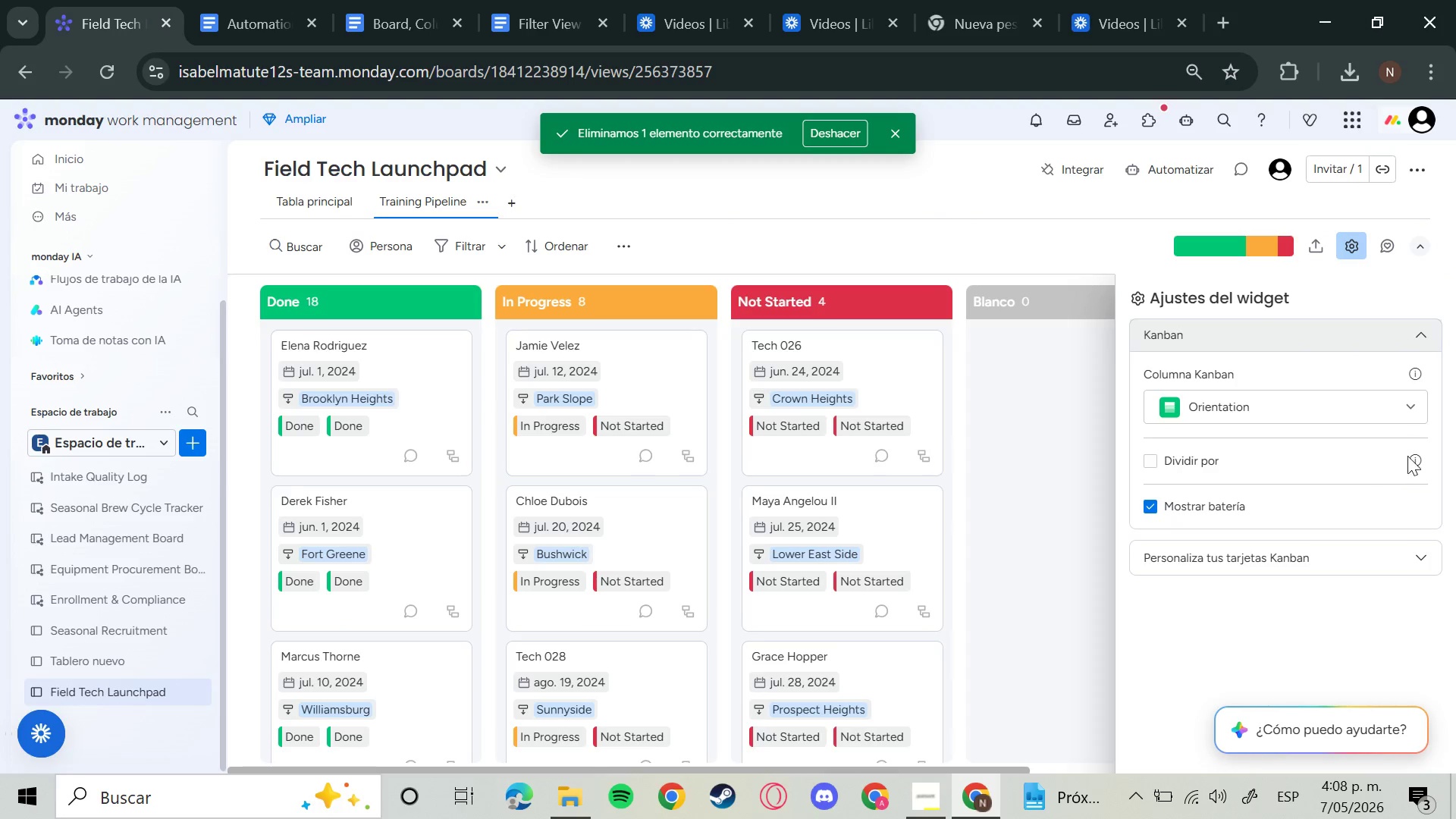 
left_click([1381, 400])
 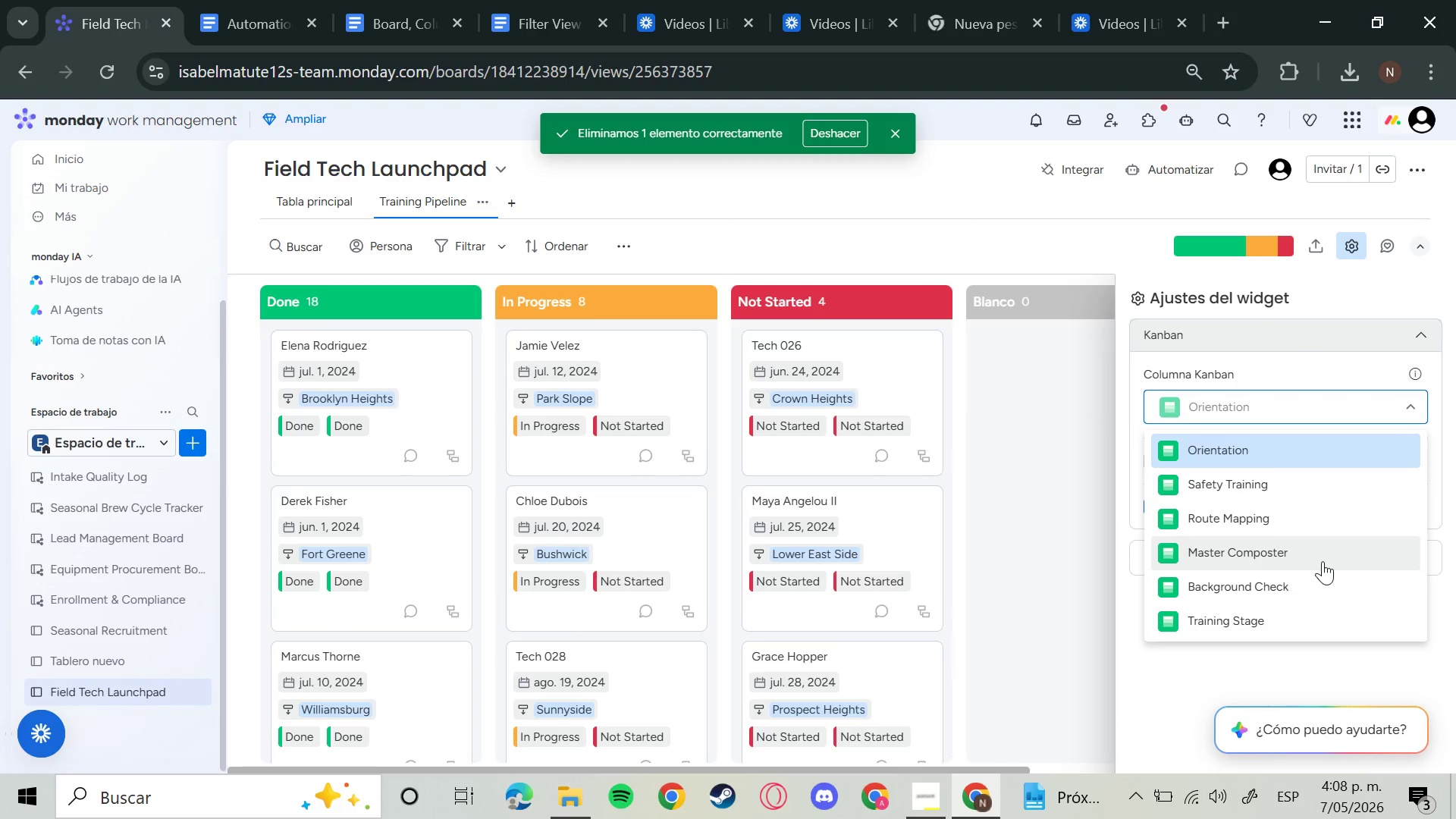 
scroll: coordinate [1313, 584], scroll_direction: down, amount: 3.0
 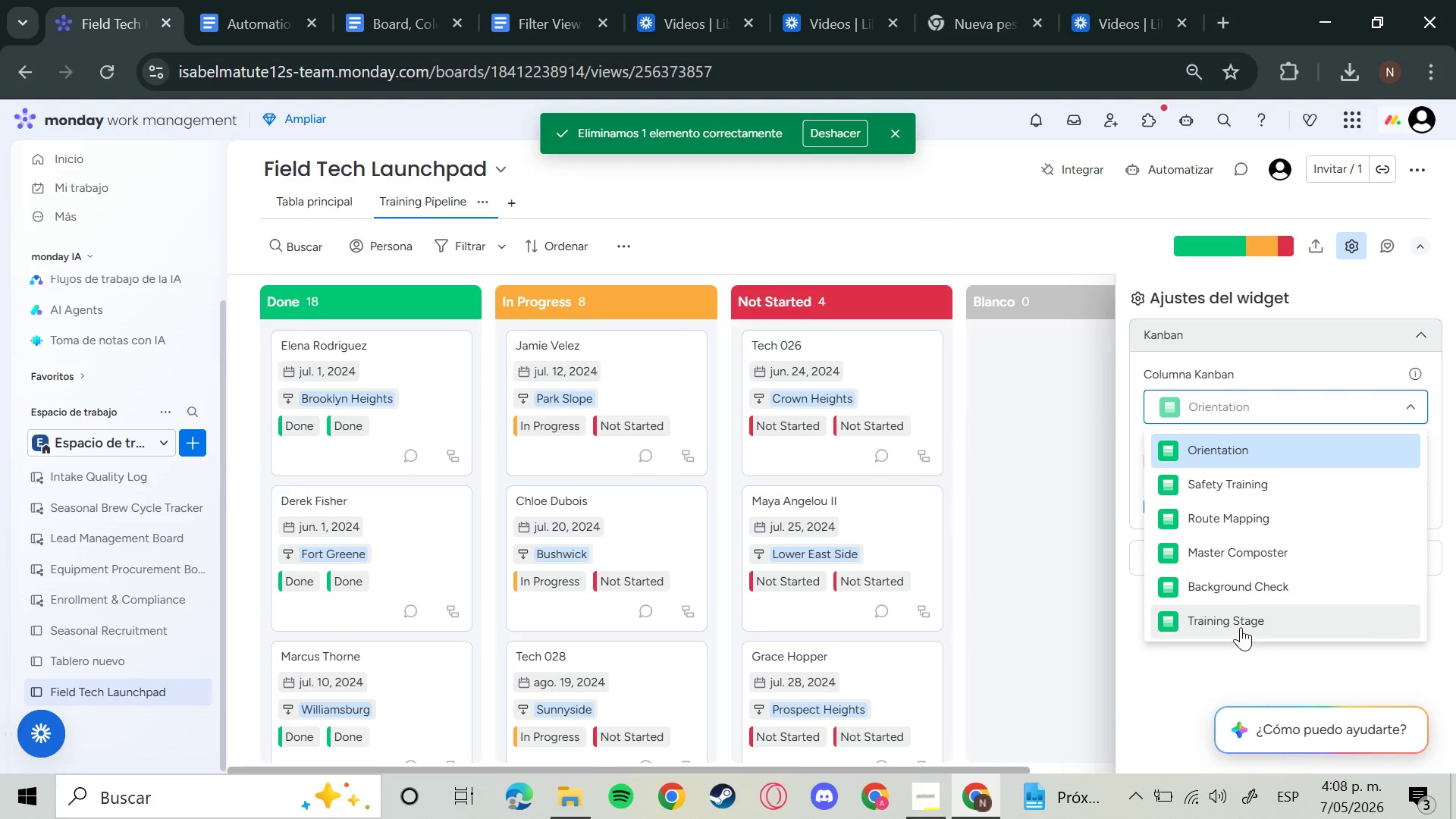 
left_click([1241, 627])
 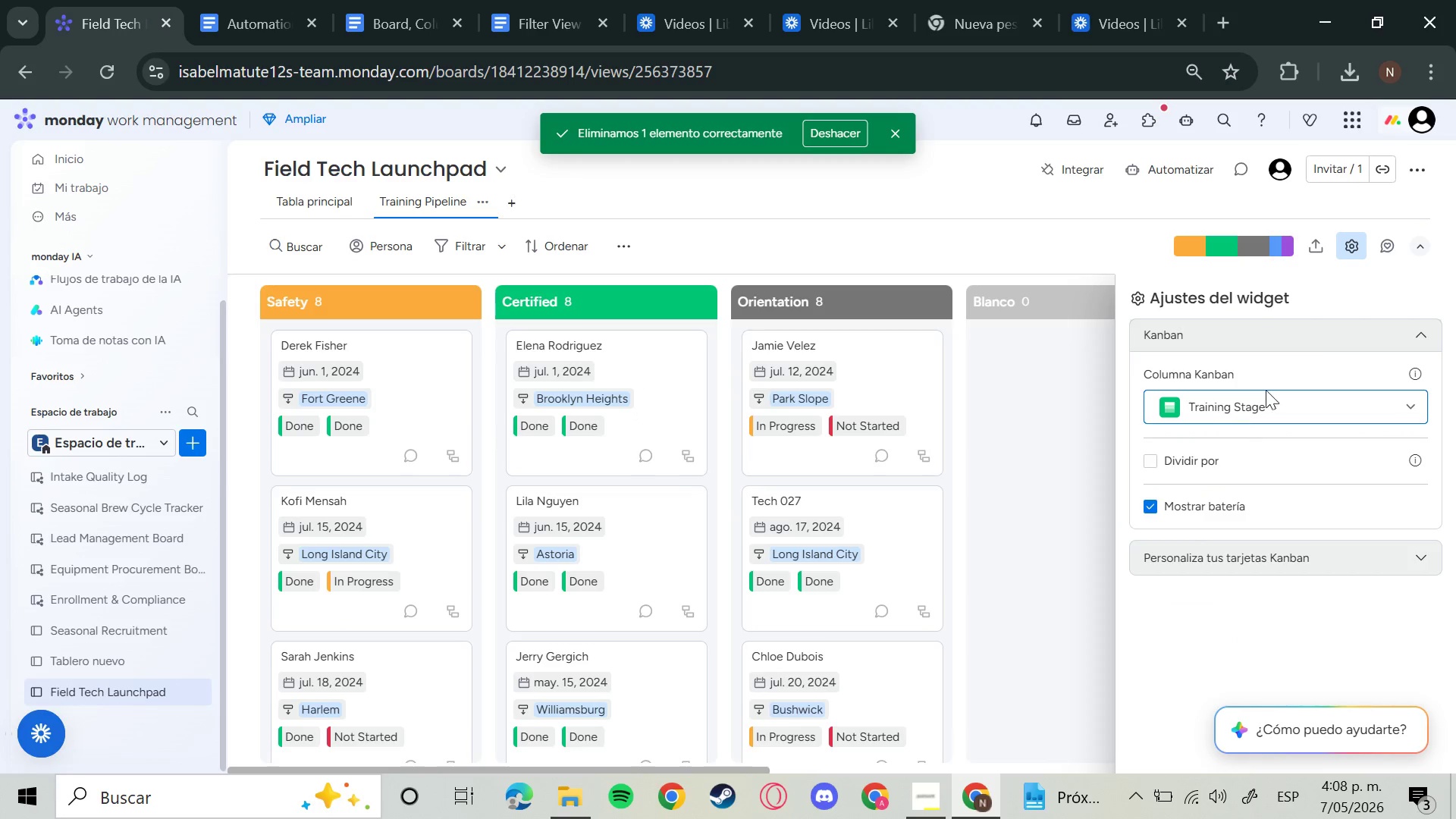 
wait(5.8)
 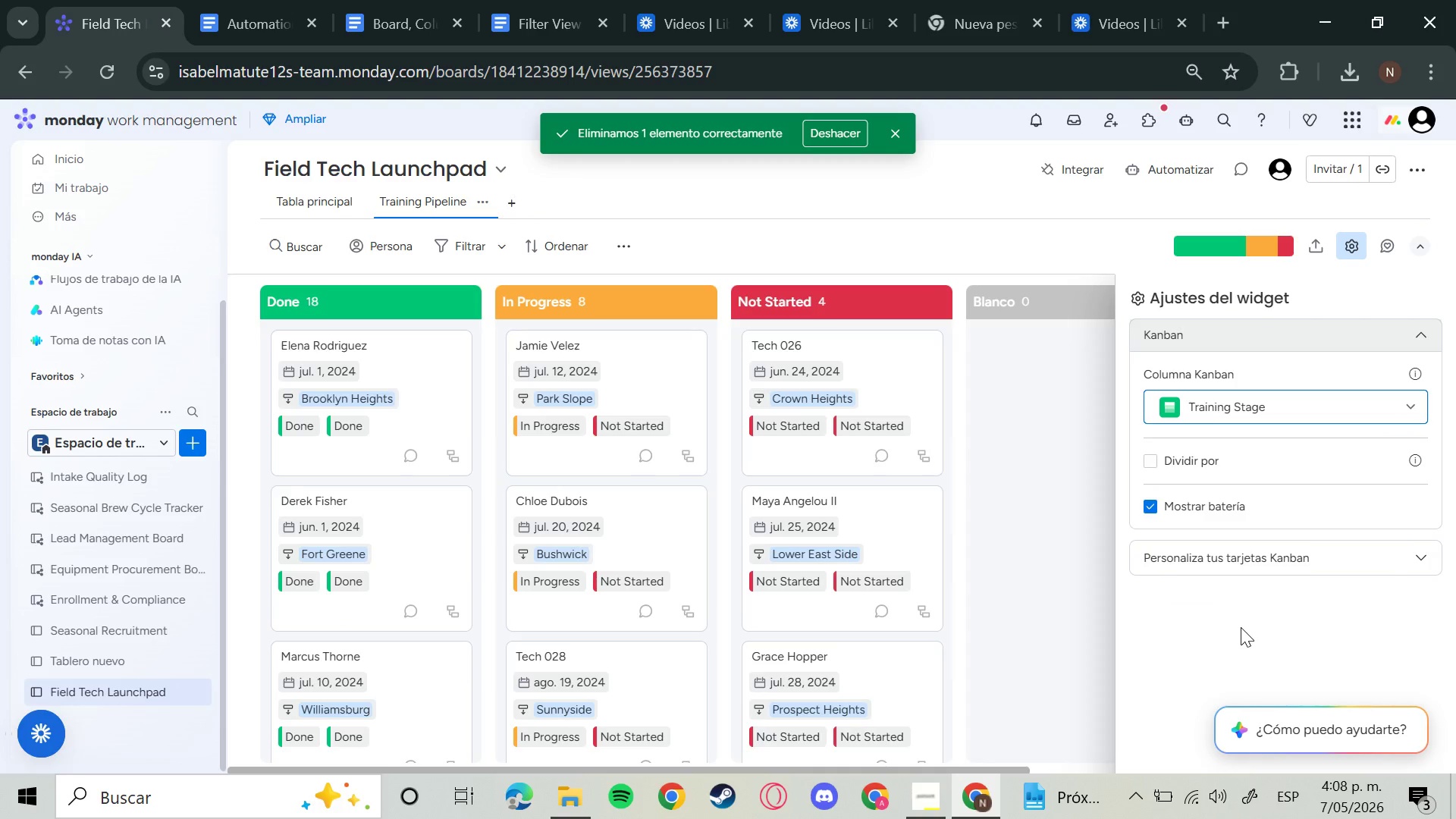 
left_click([927, 234])
 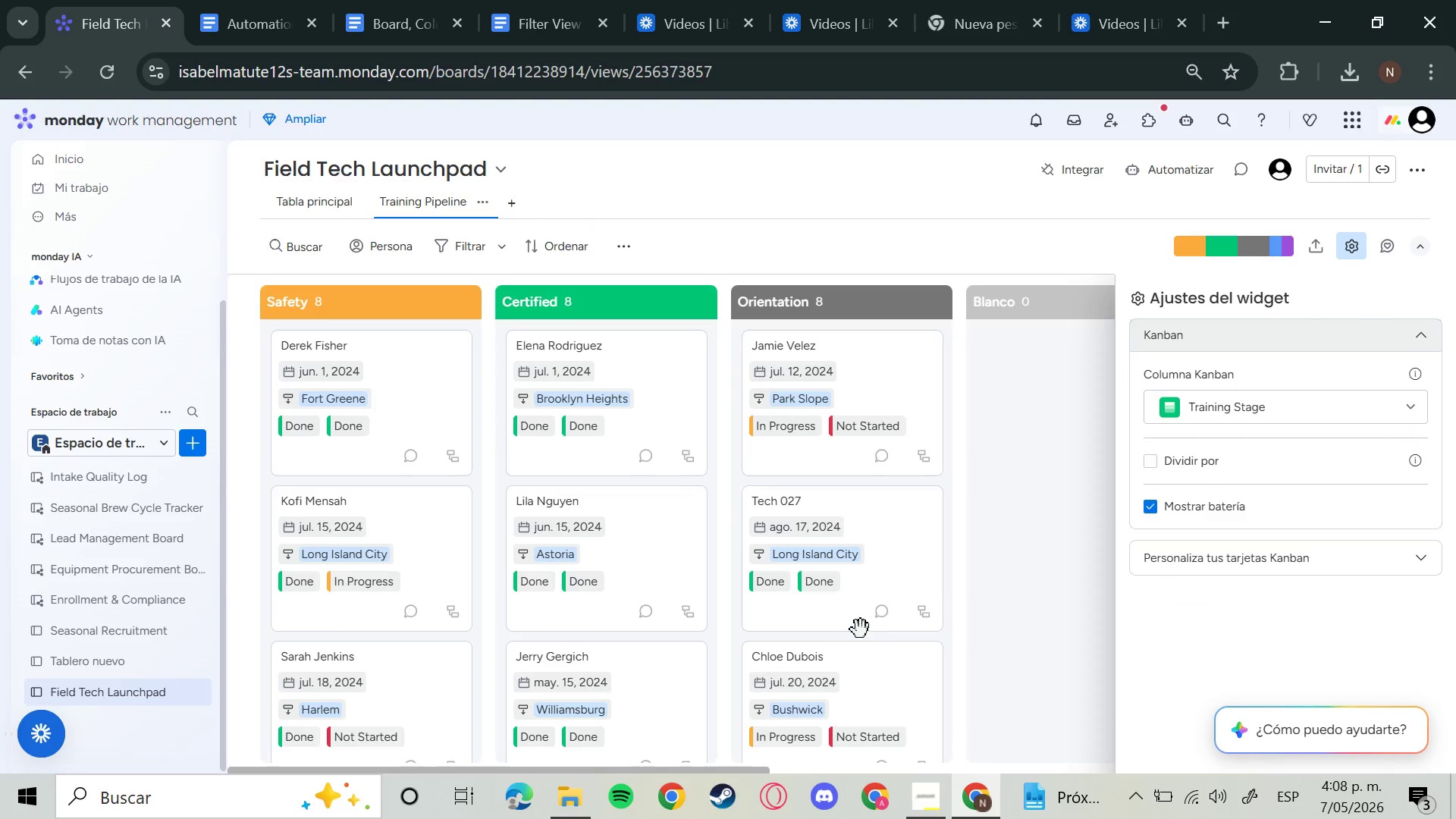 
wait(5.2)
 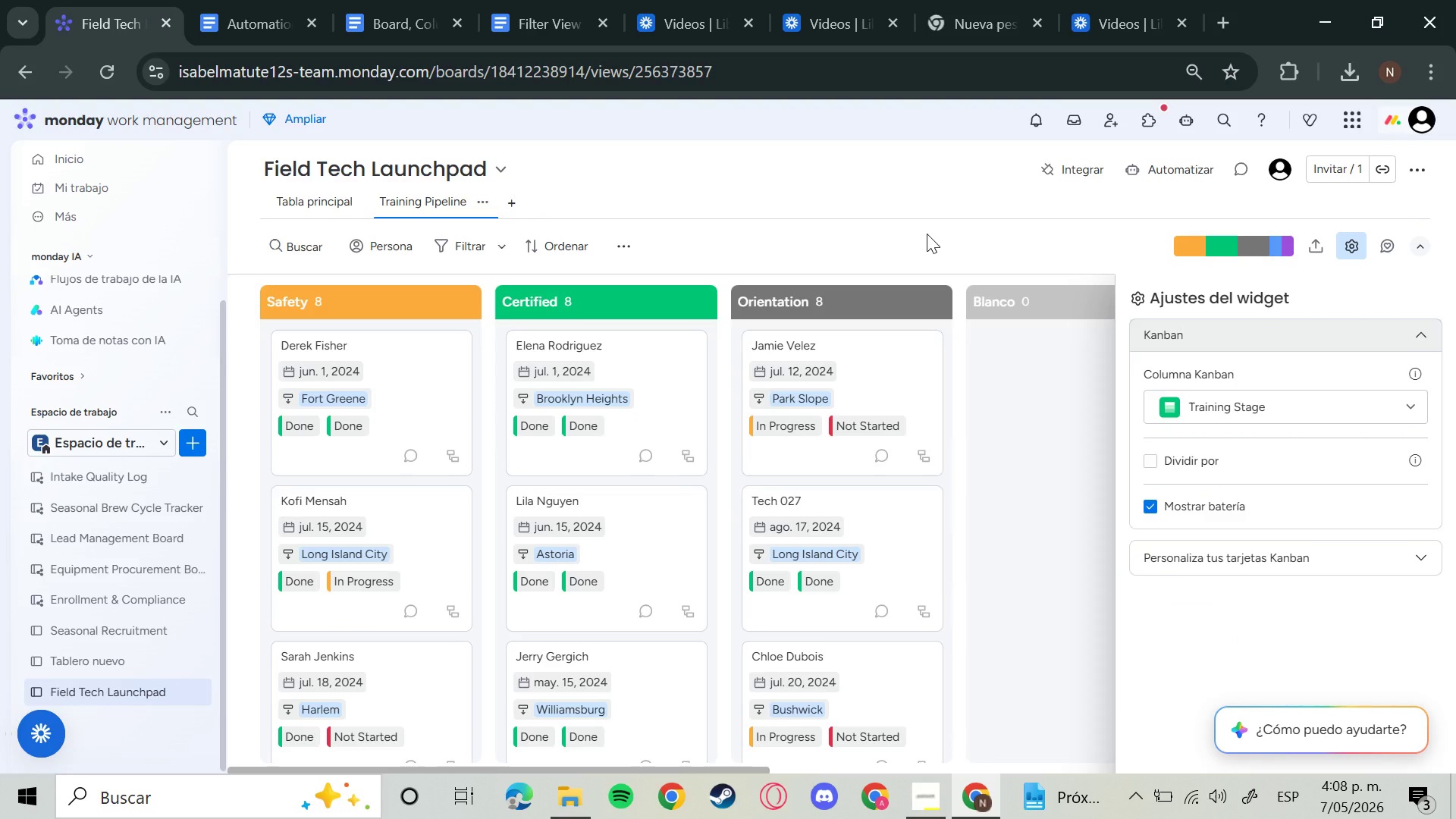 
left_click([948, 794])